 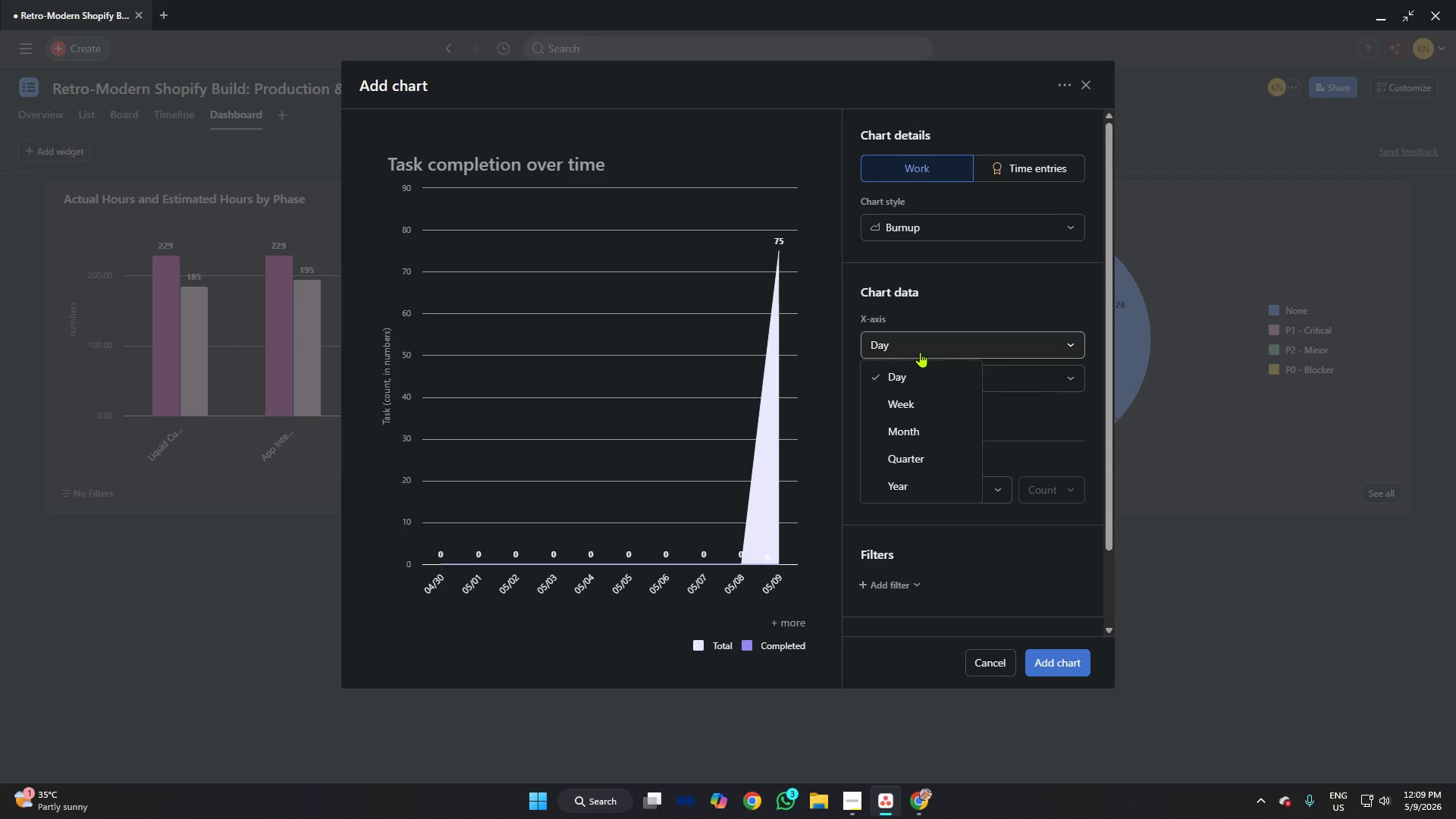 
left_click([942, 302])
 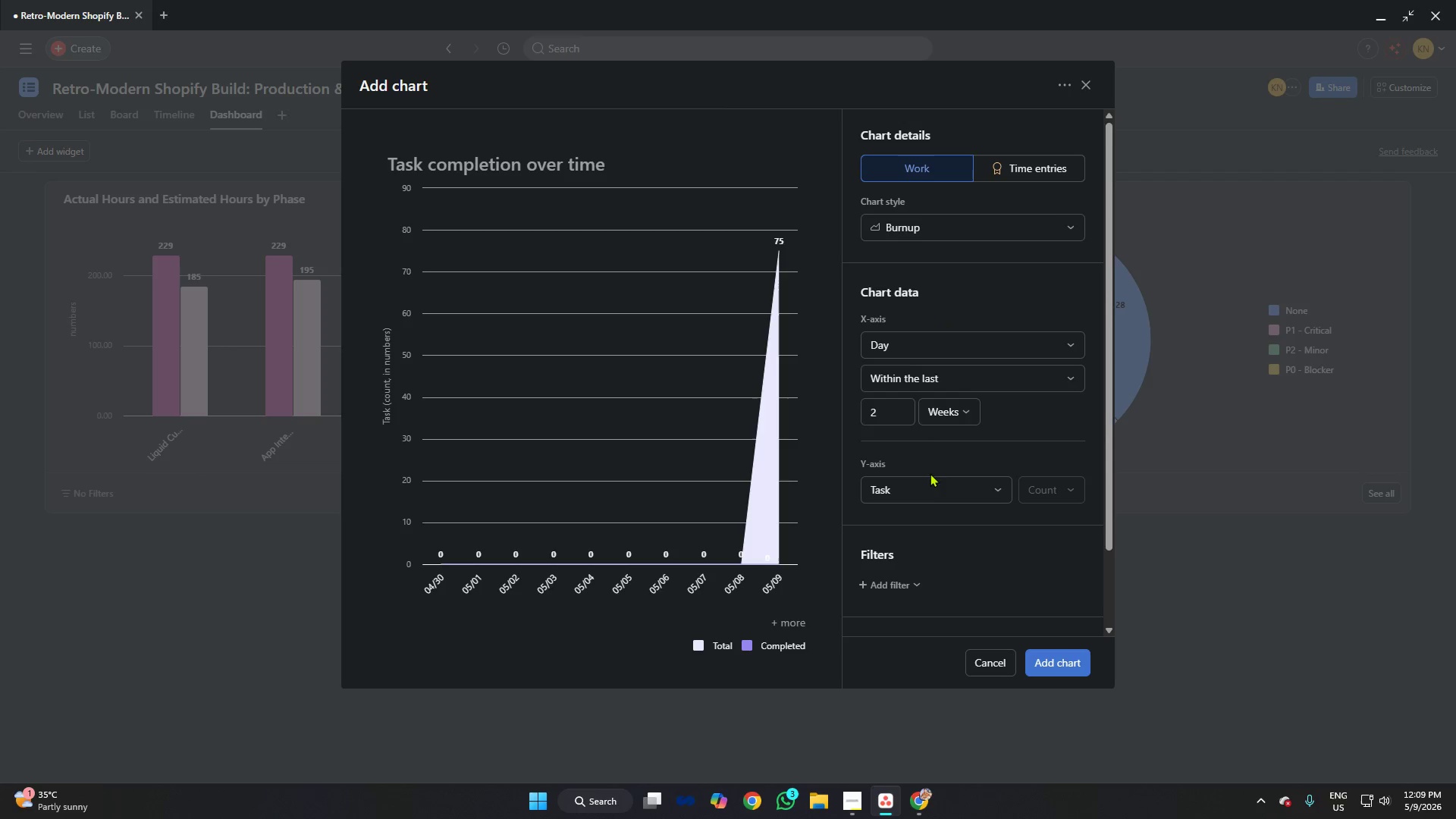 
left_click([928, 497])
 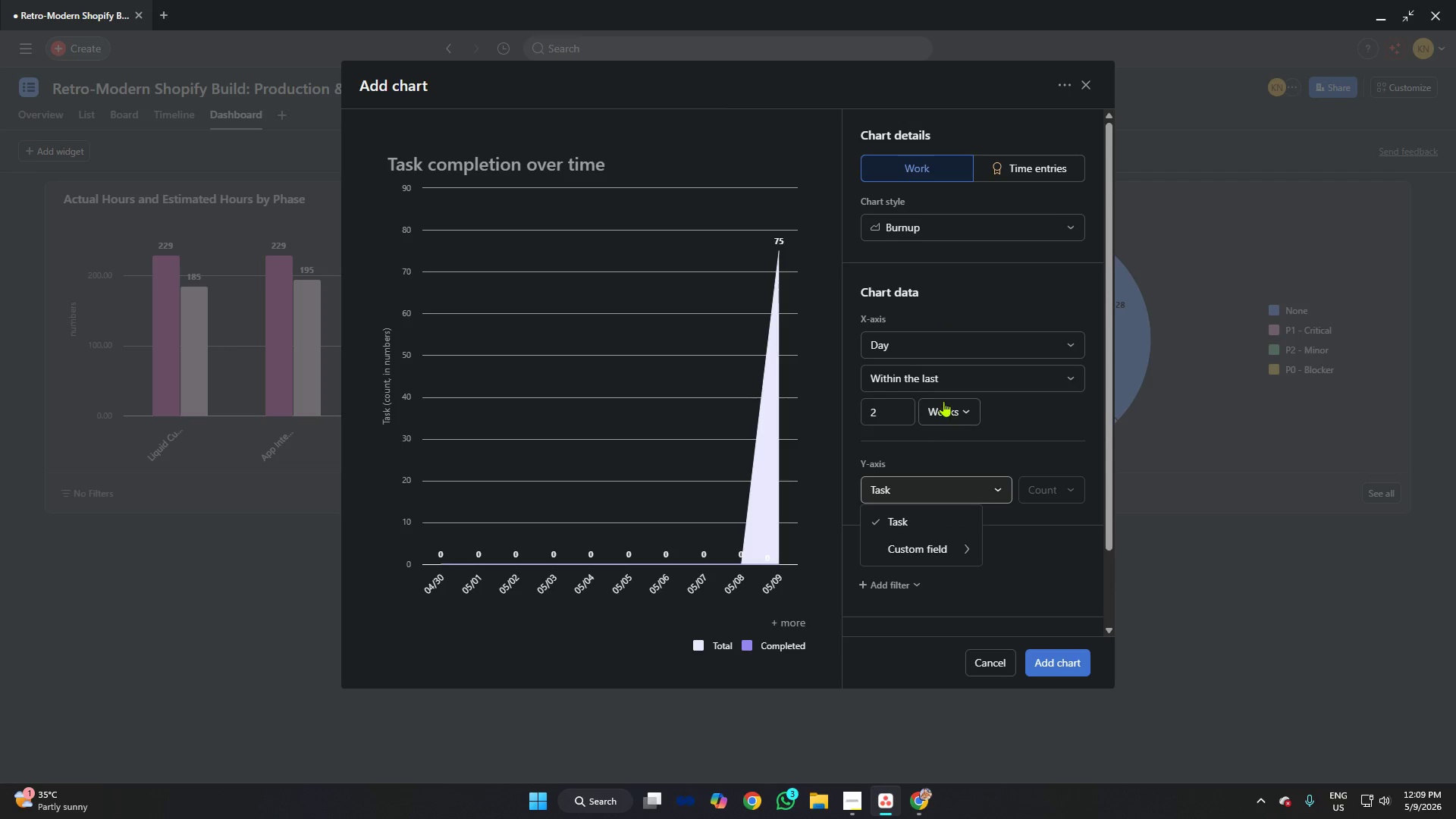 
left_click([1030, 416])
 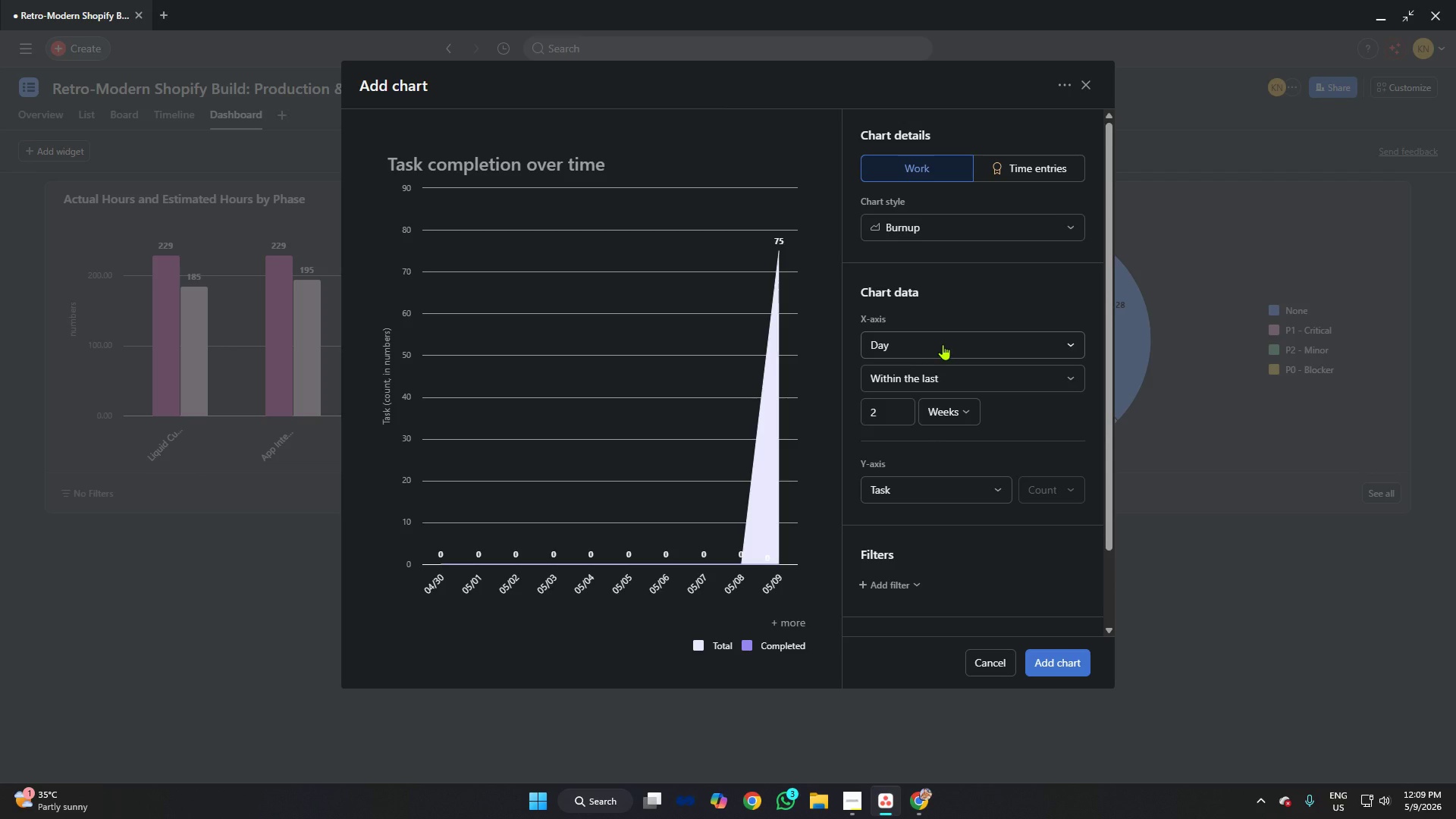 
left_click([943, 344])
 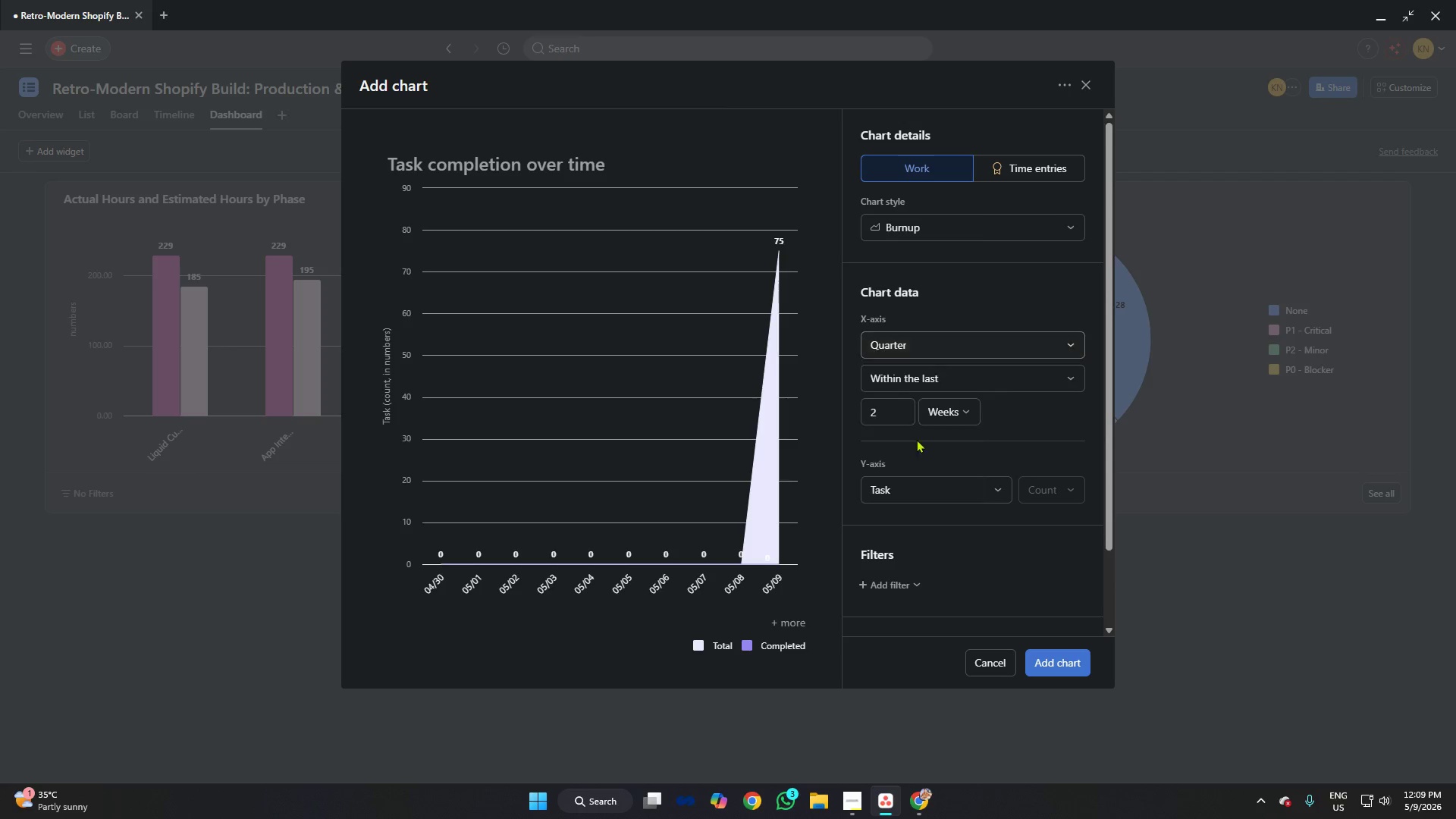 
left_click([930, 342])
 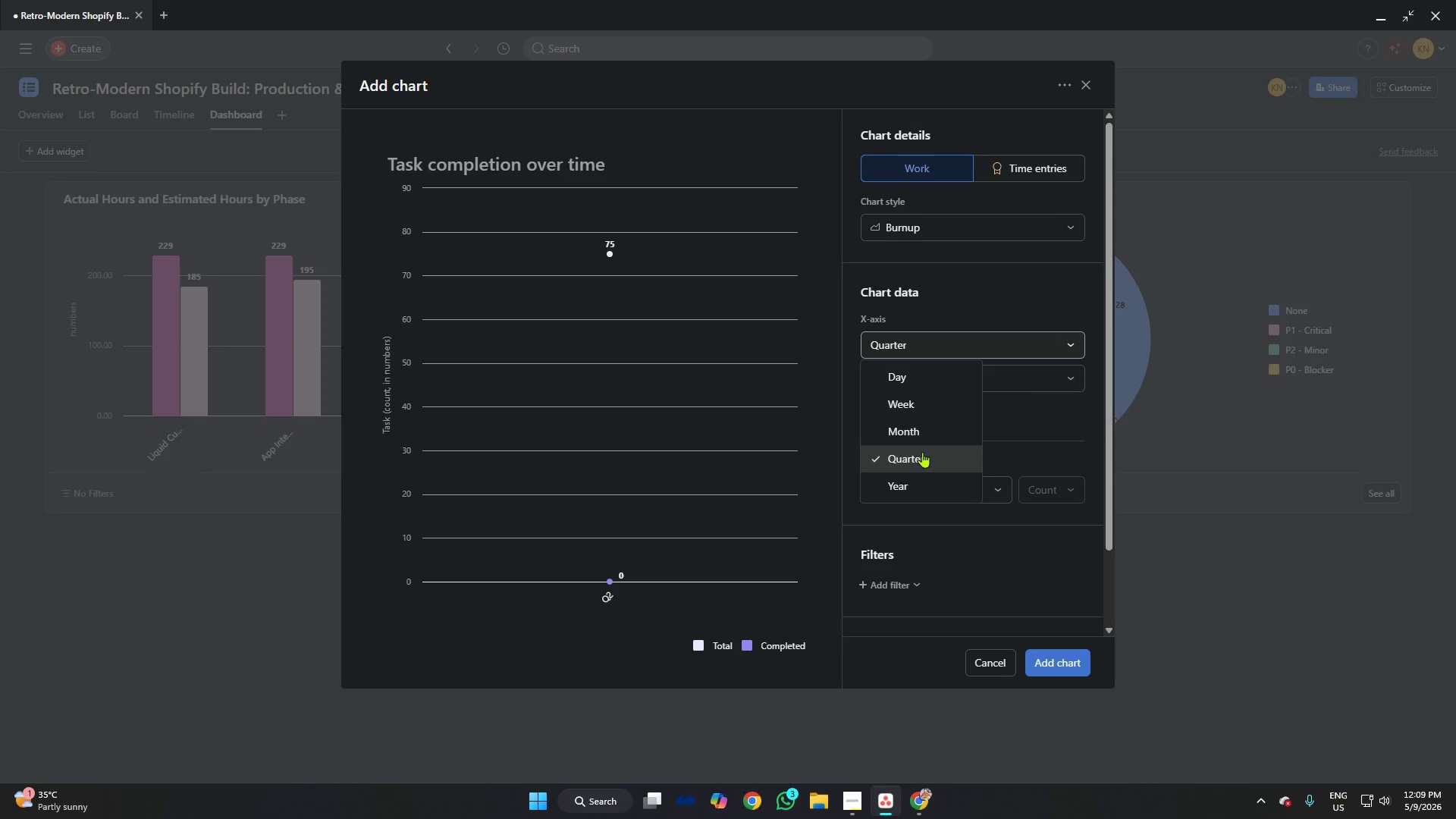 
left_click([921, 429])
 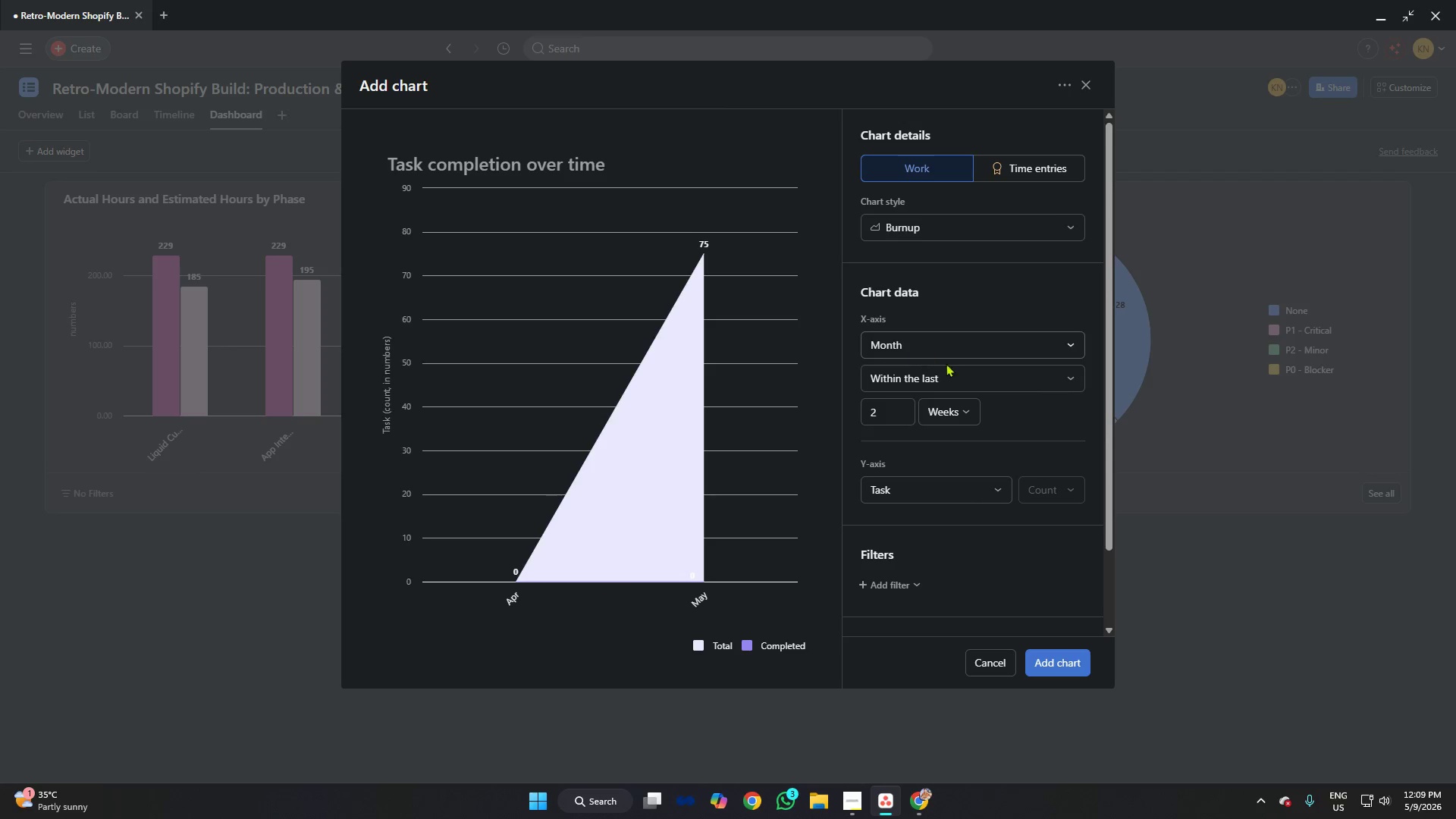 
left_click([958, 372])
 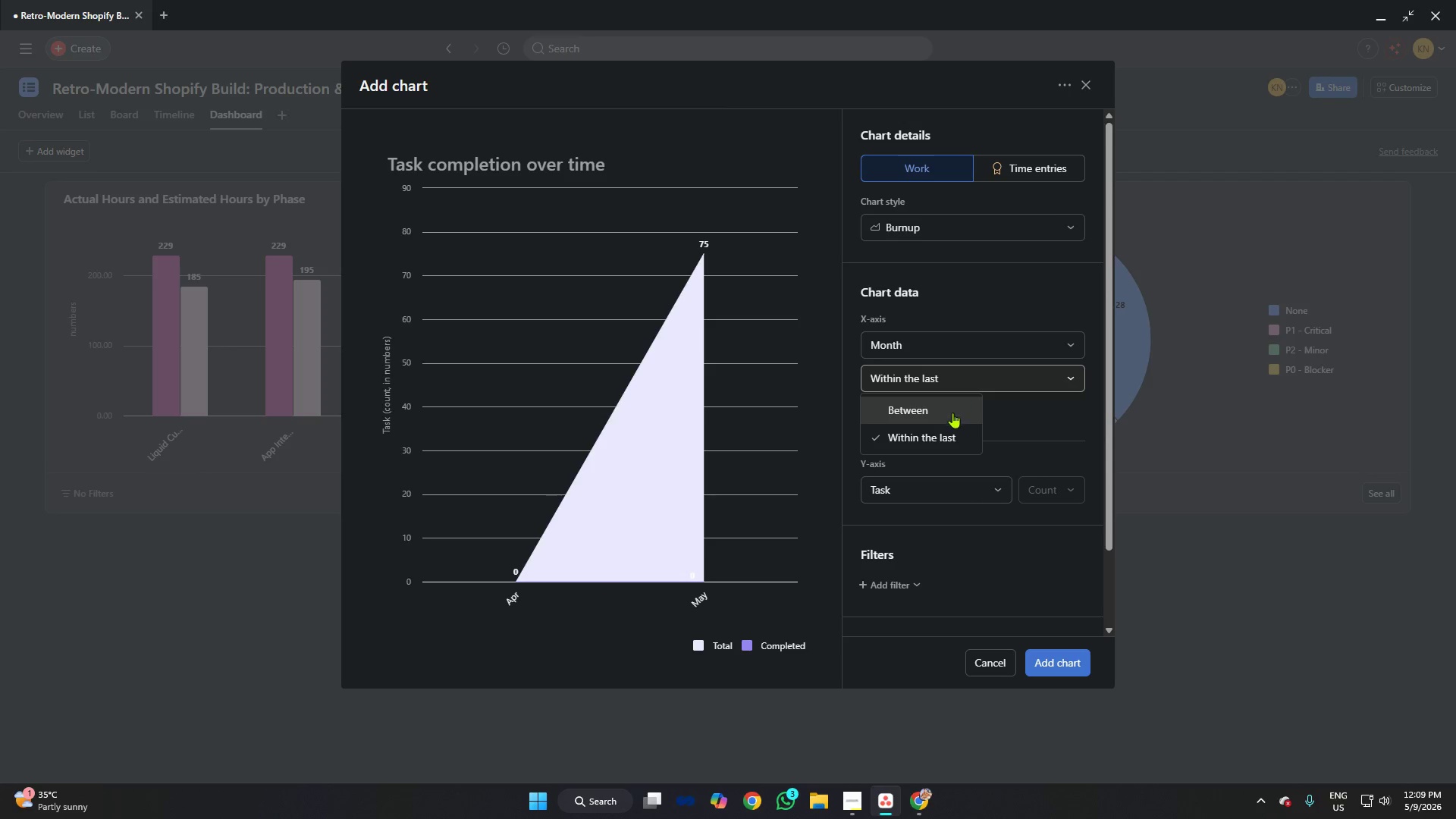 
left_click([949, 413])
 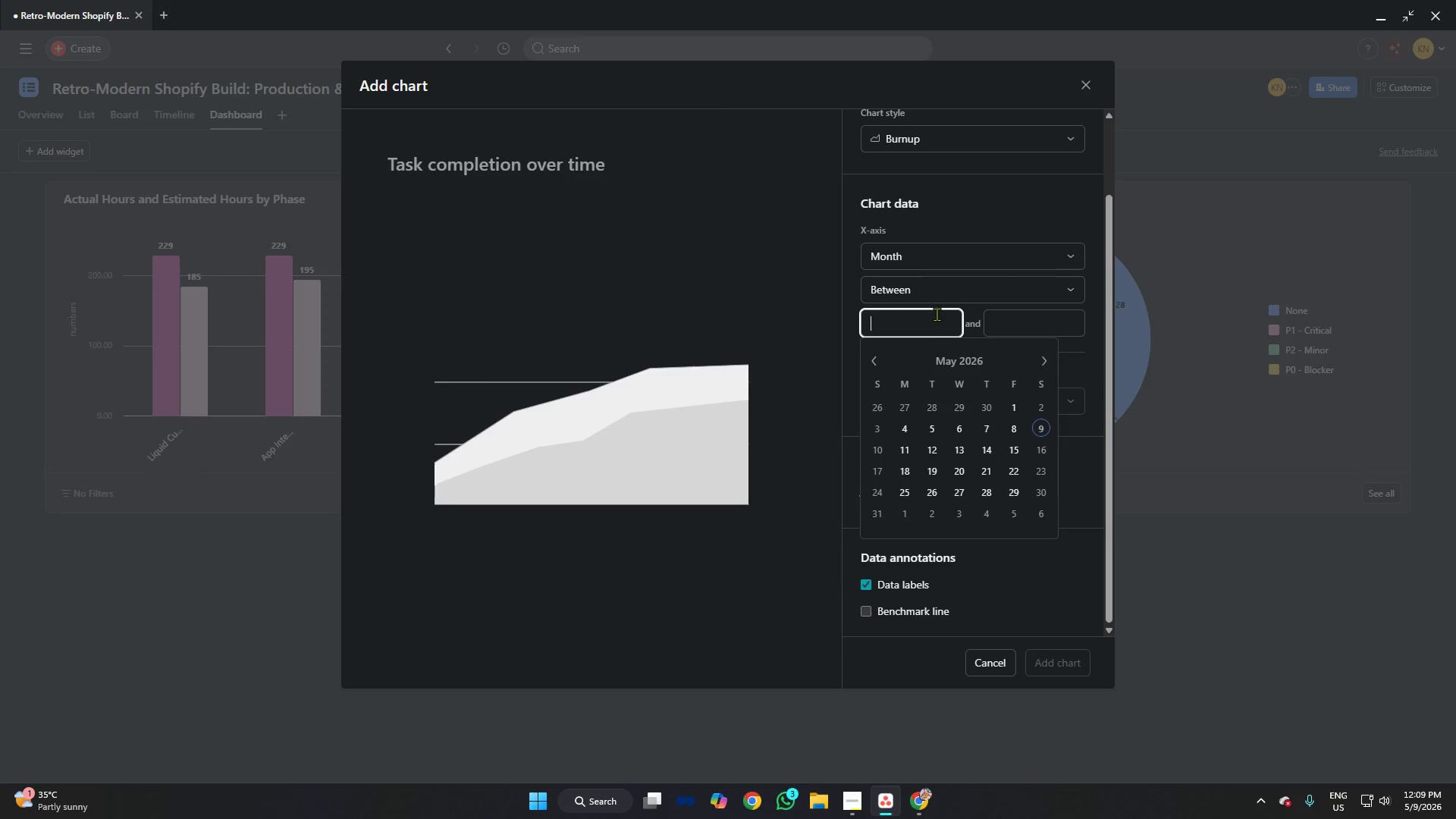 
left_click([942, 293])
 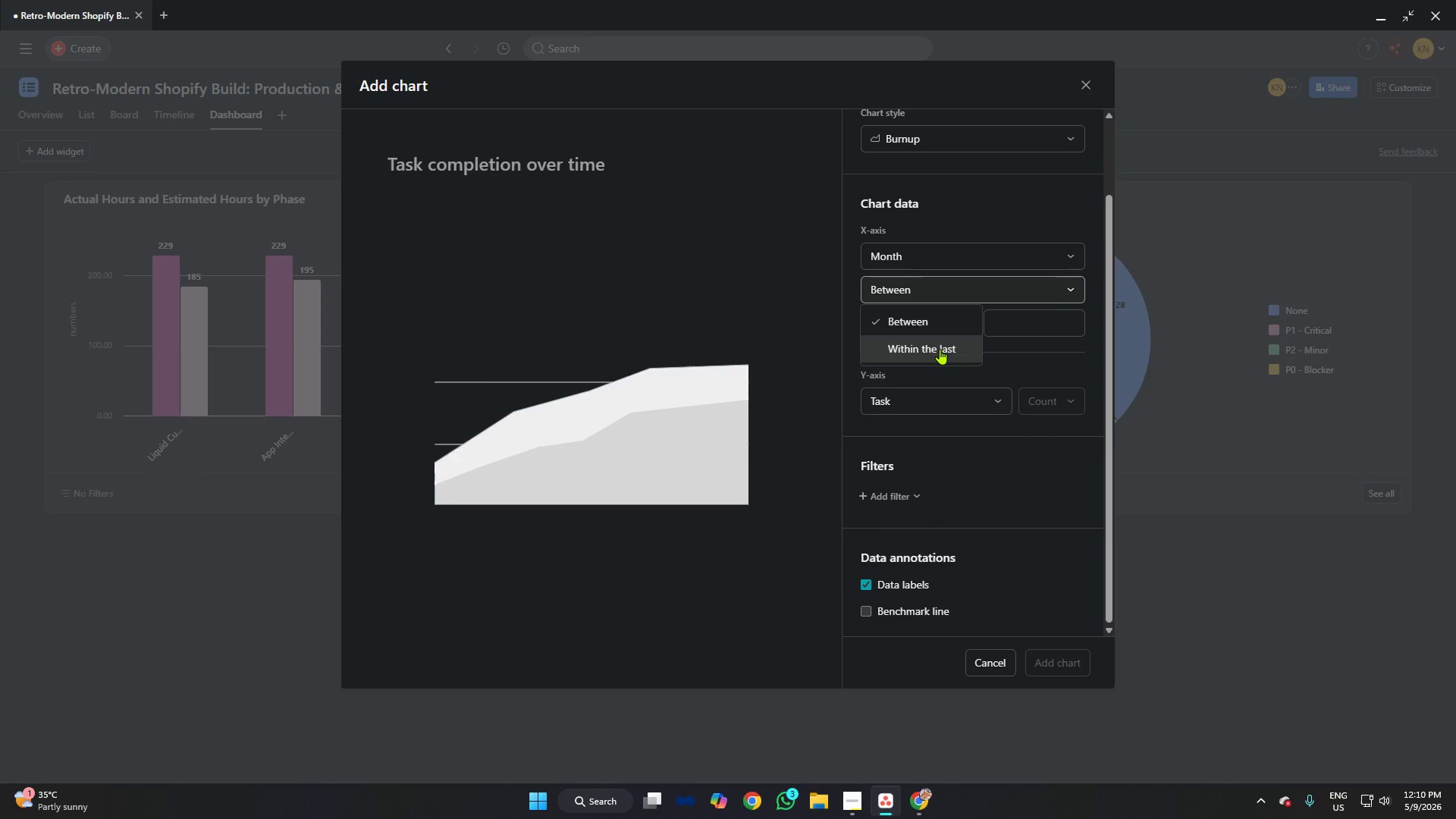 
left_click([938, 353])
 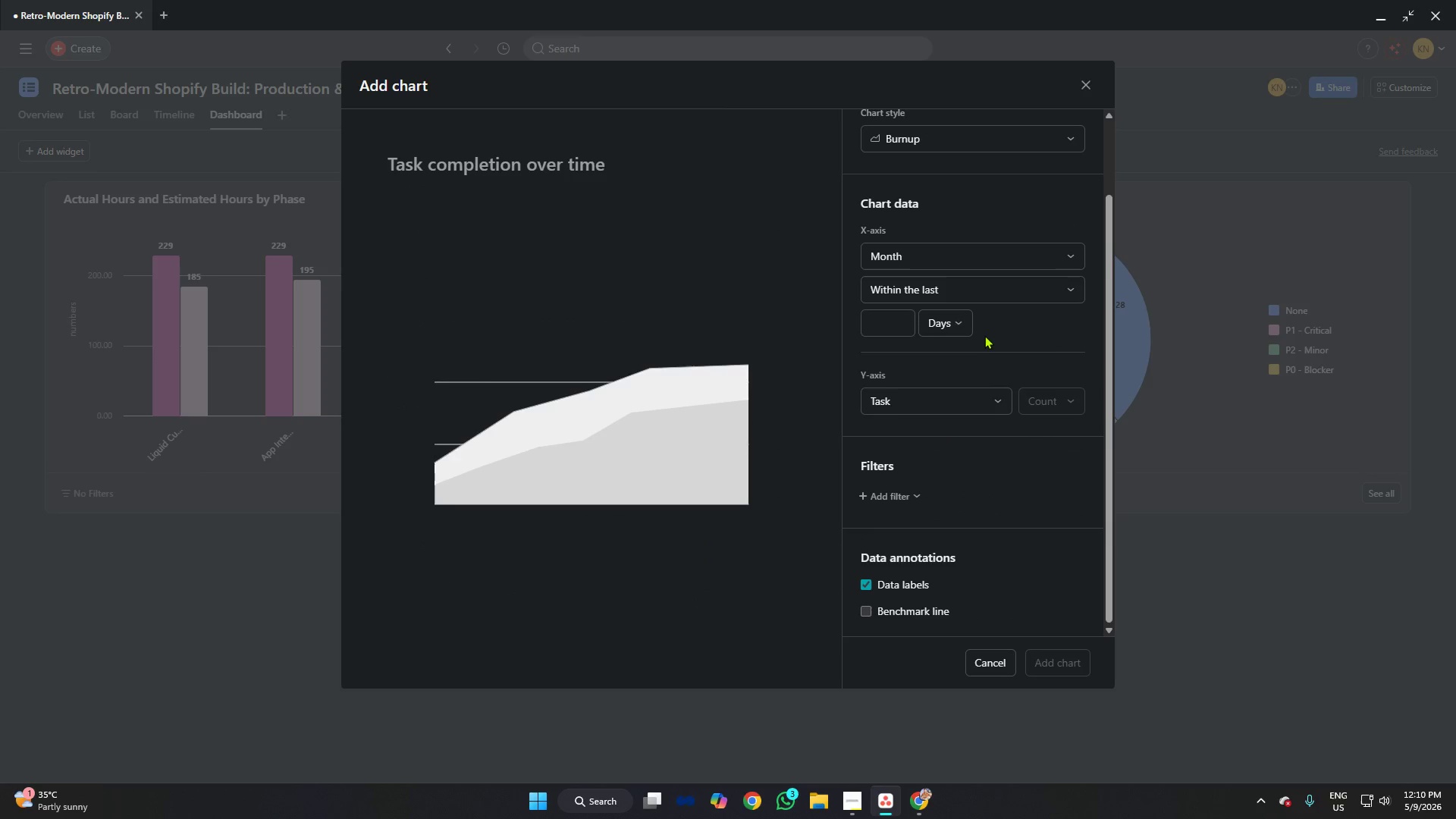 
left_click([938, 259])
 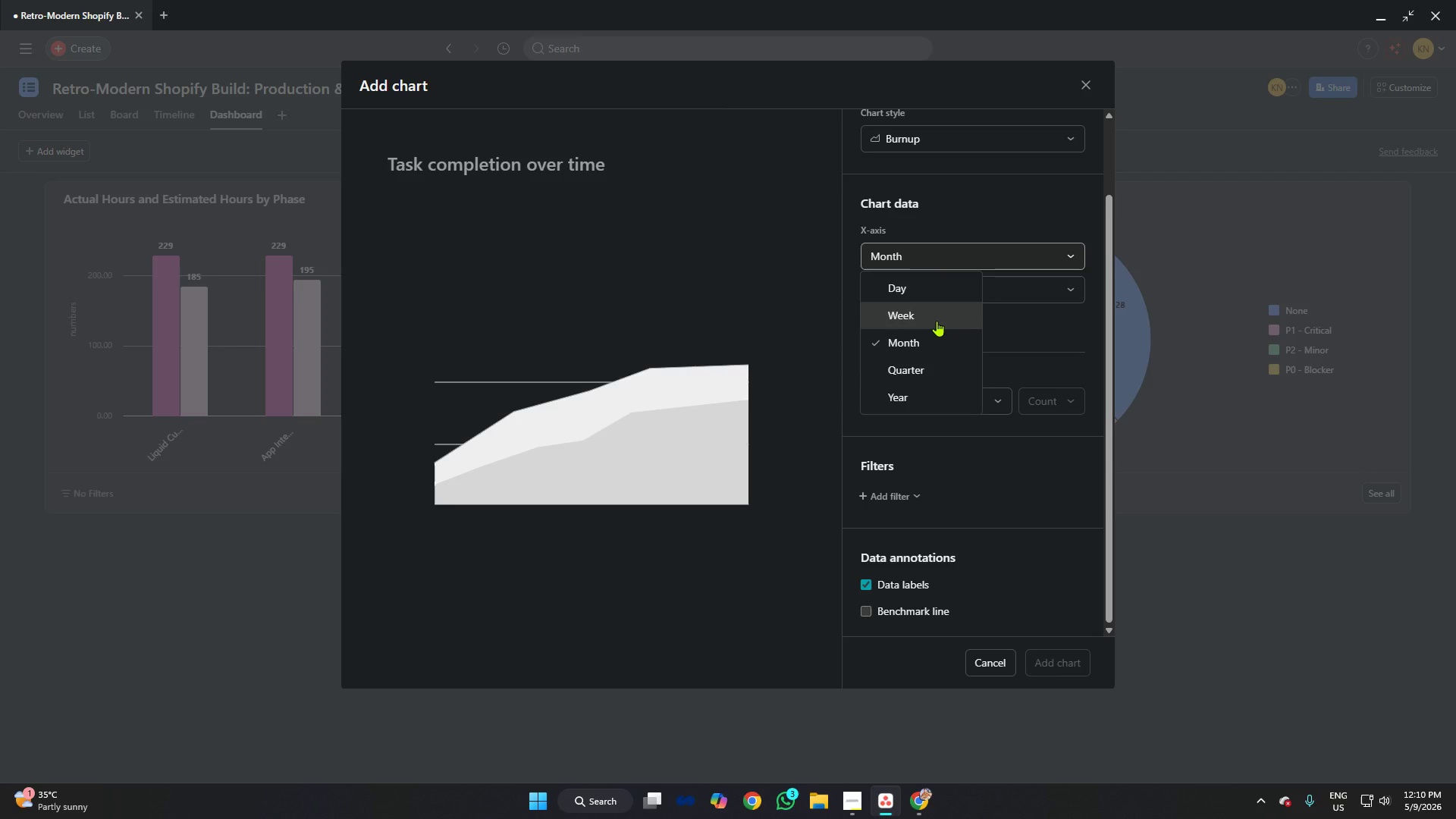 
left_click([937, 321])
 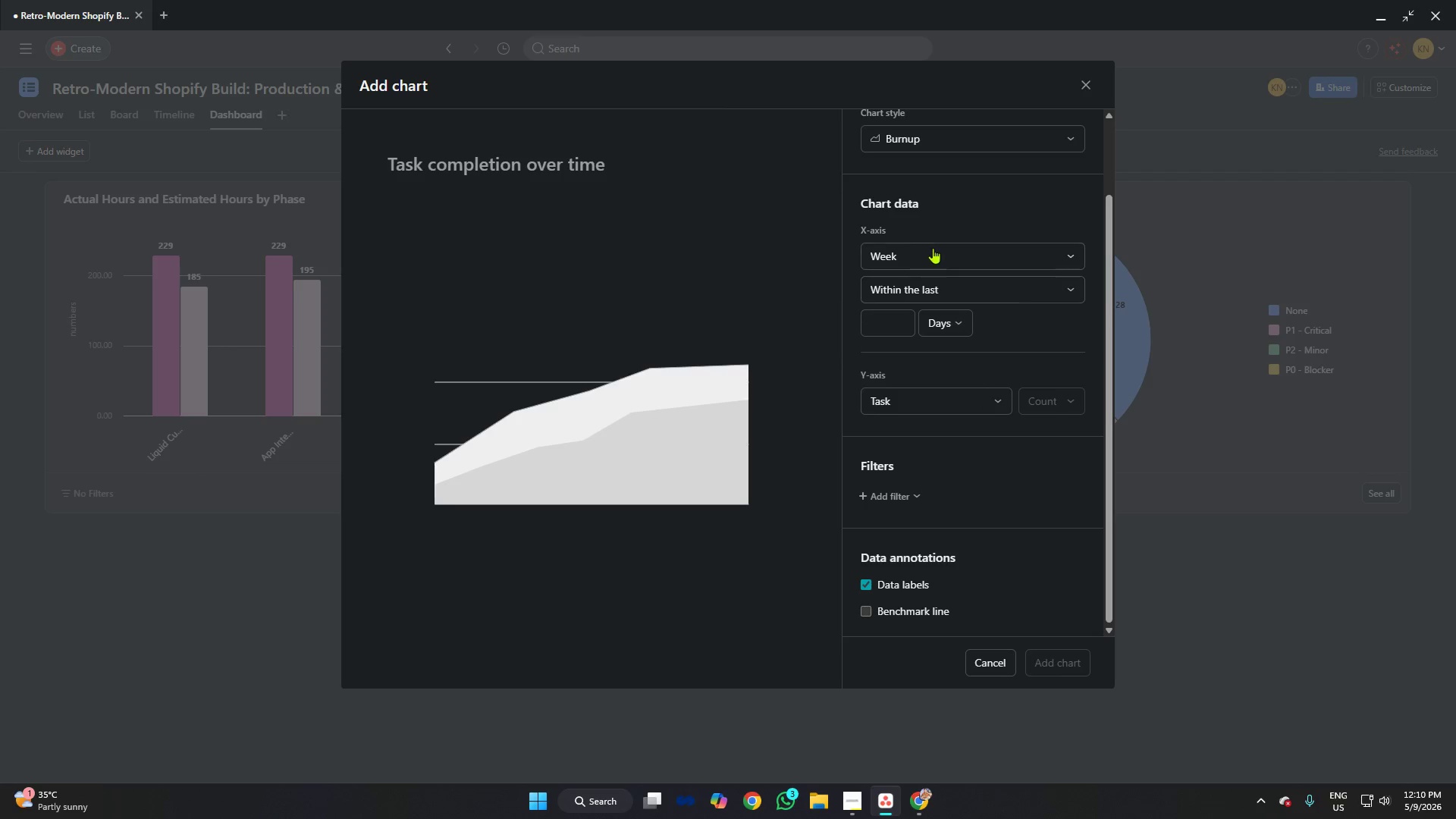 
left_click([934, 246])
 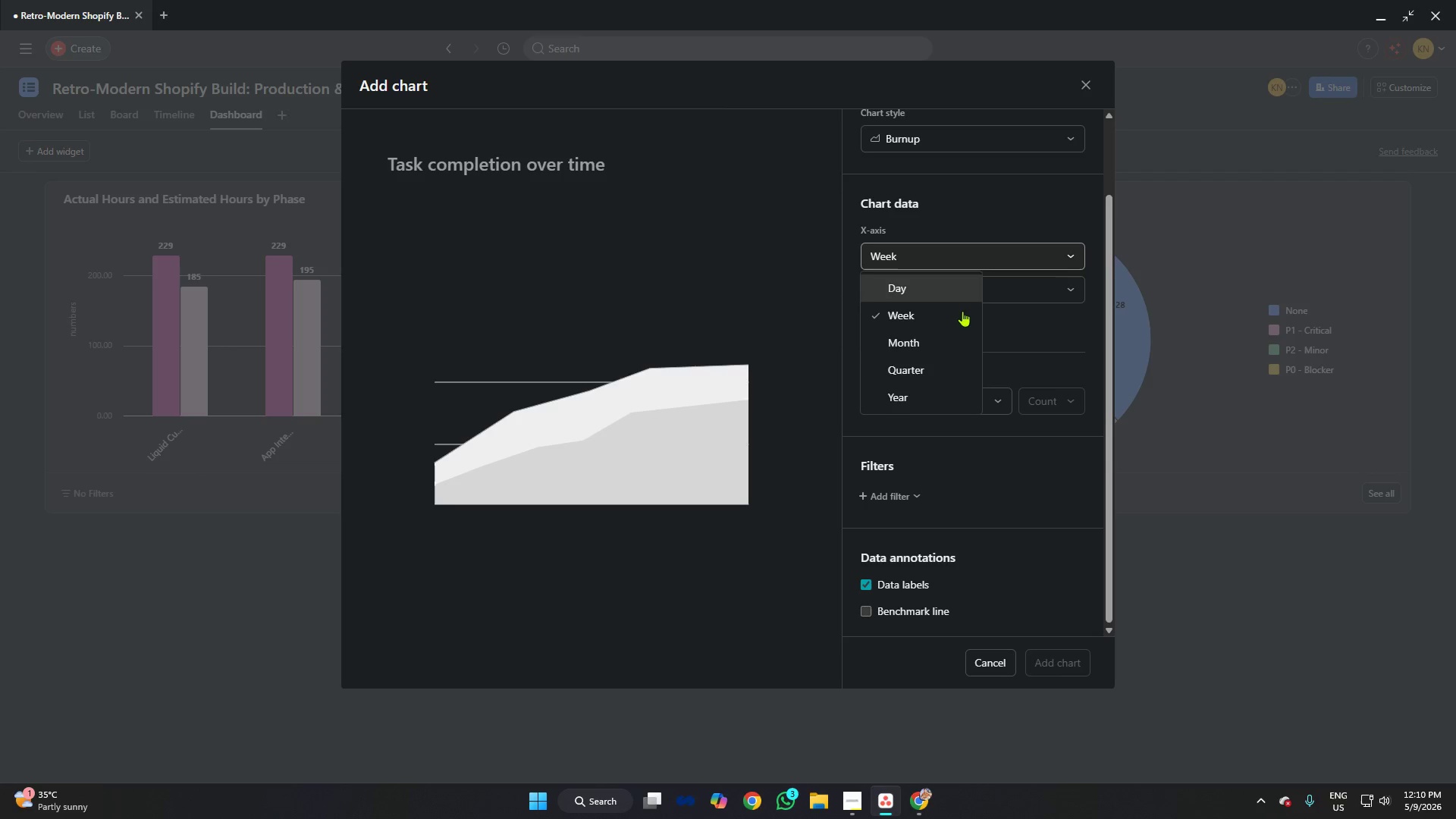 
scroll: coordinate [957, 341], scroll_direction: up, amount: 4.0
 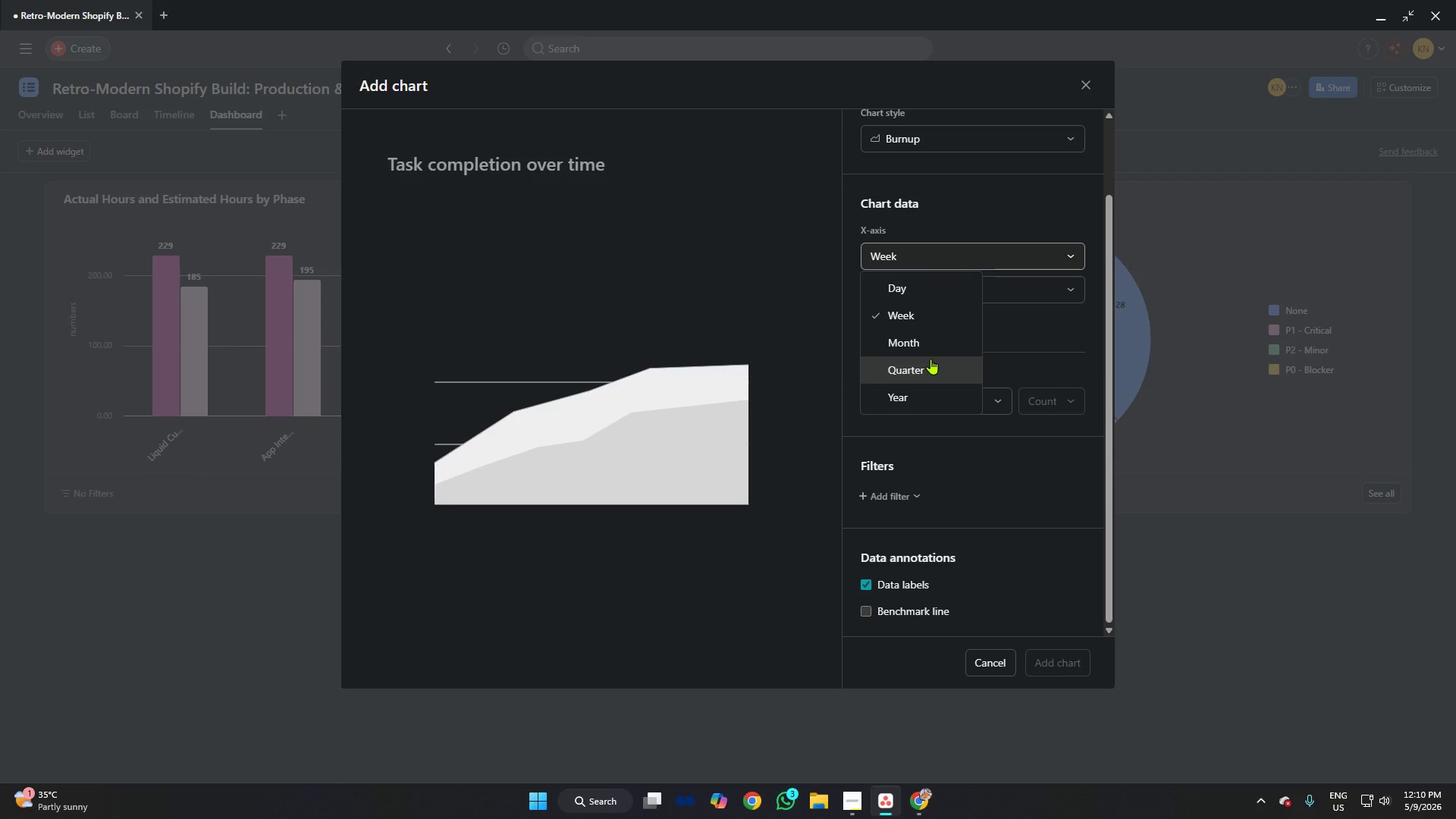 
left_click([930, 359])
 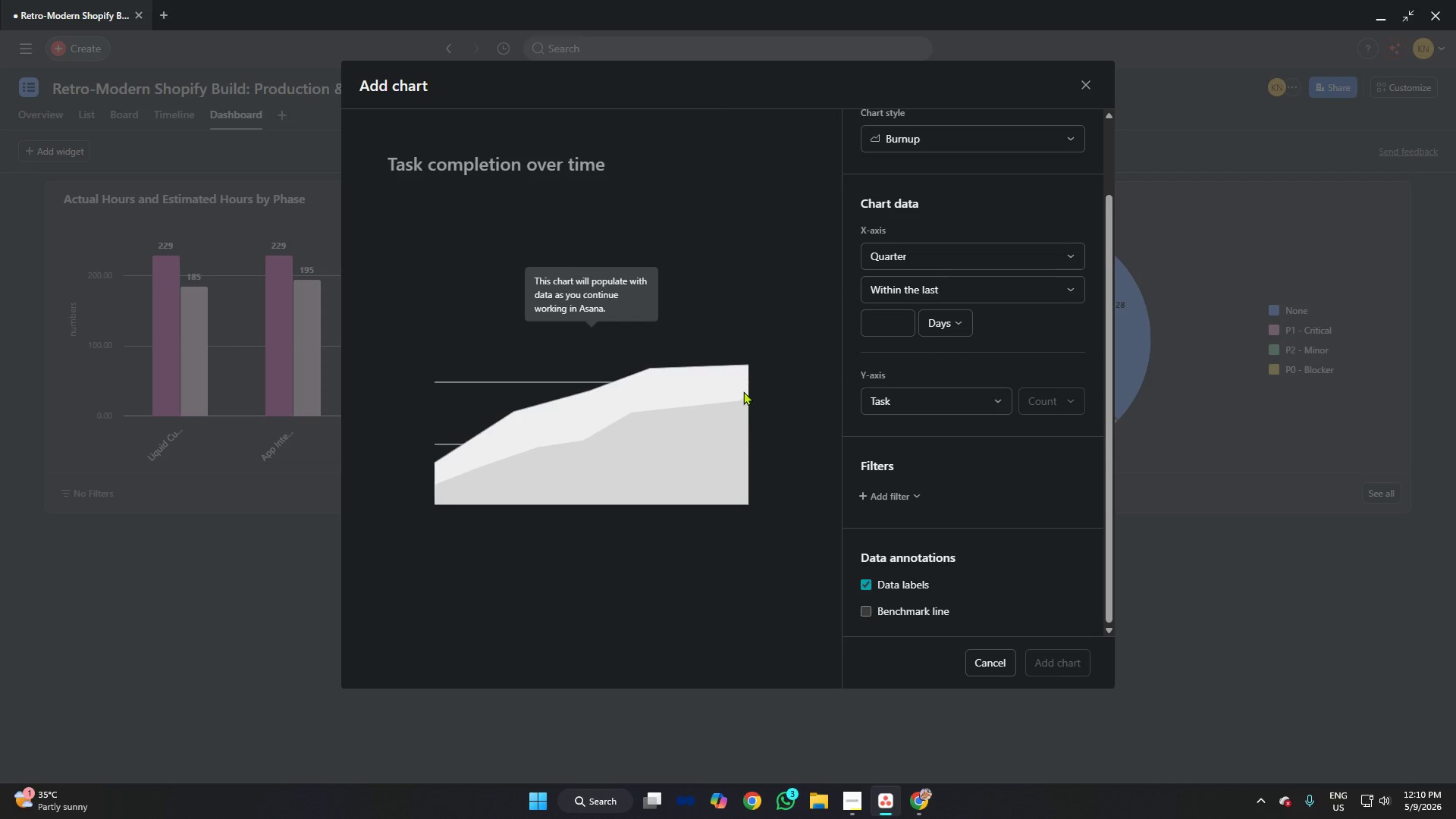 
wait(6.53)
 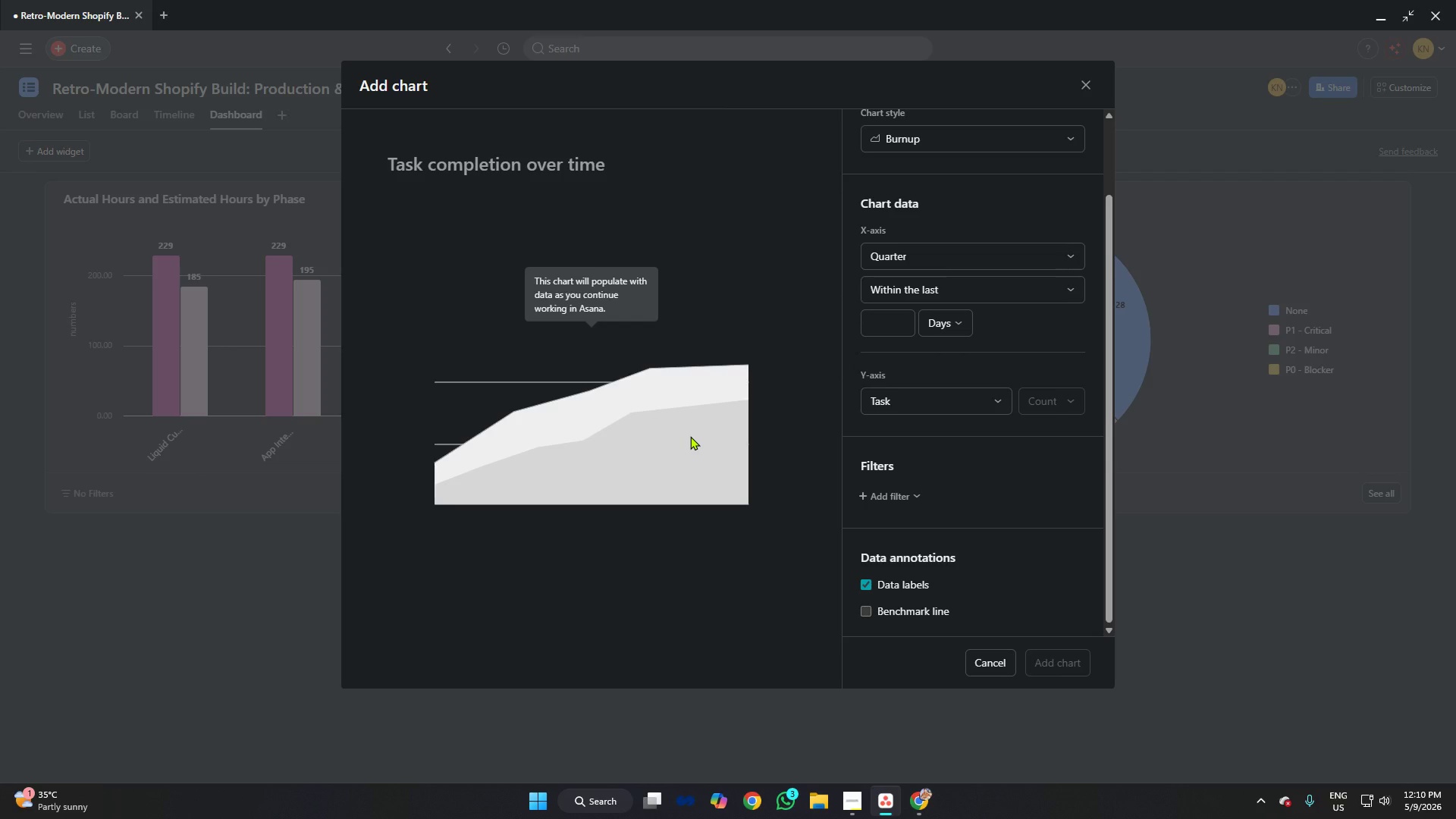 
left_click([924, 392])
 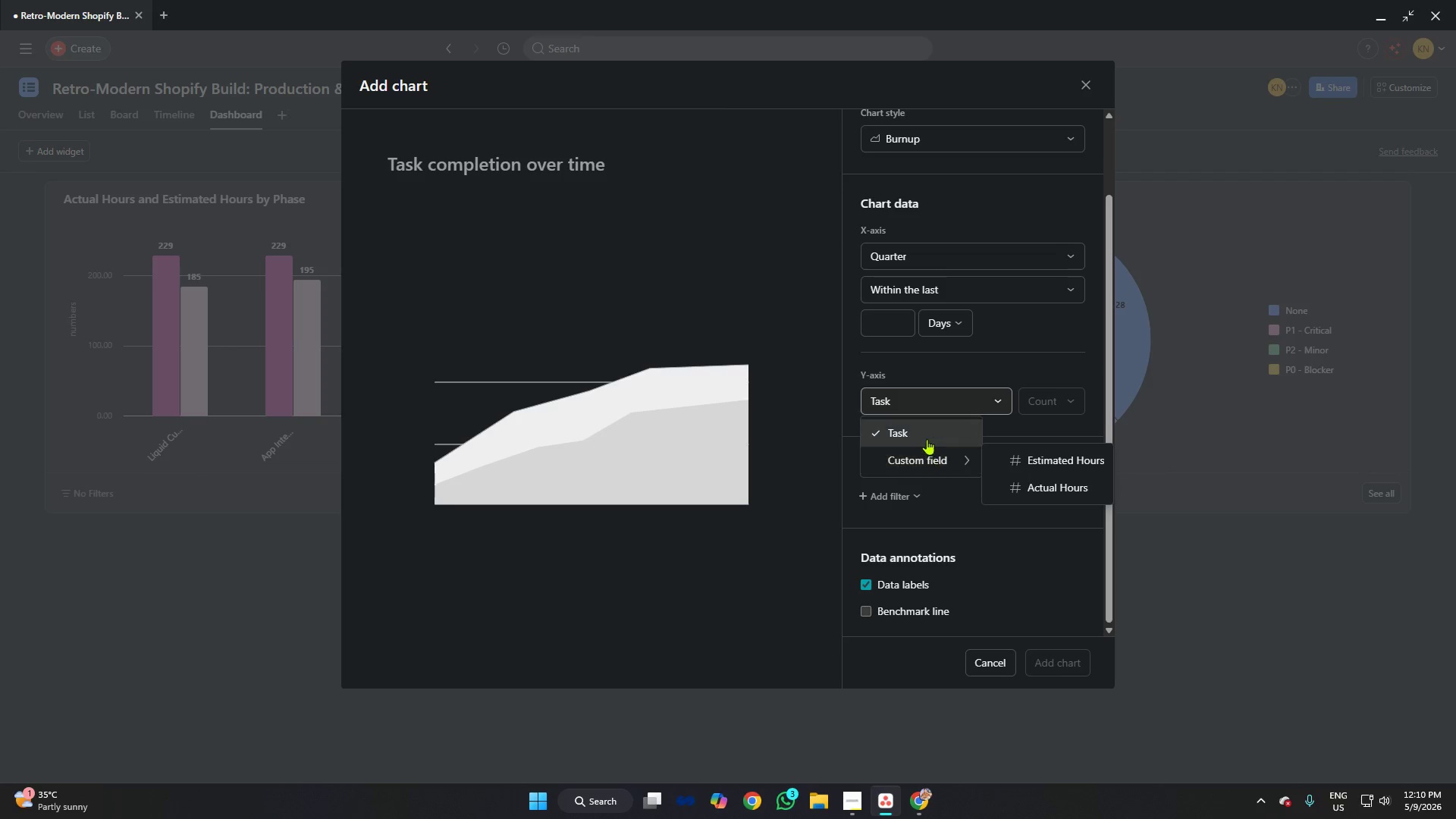 
left_click([921, 425])
 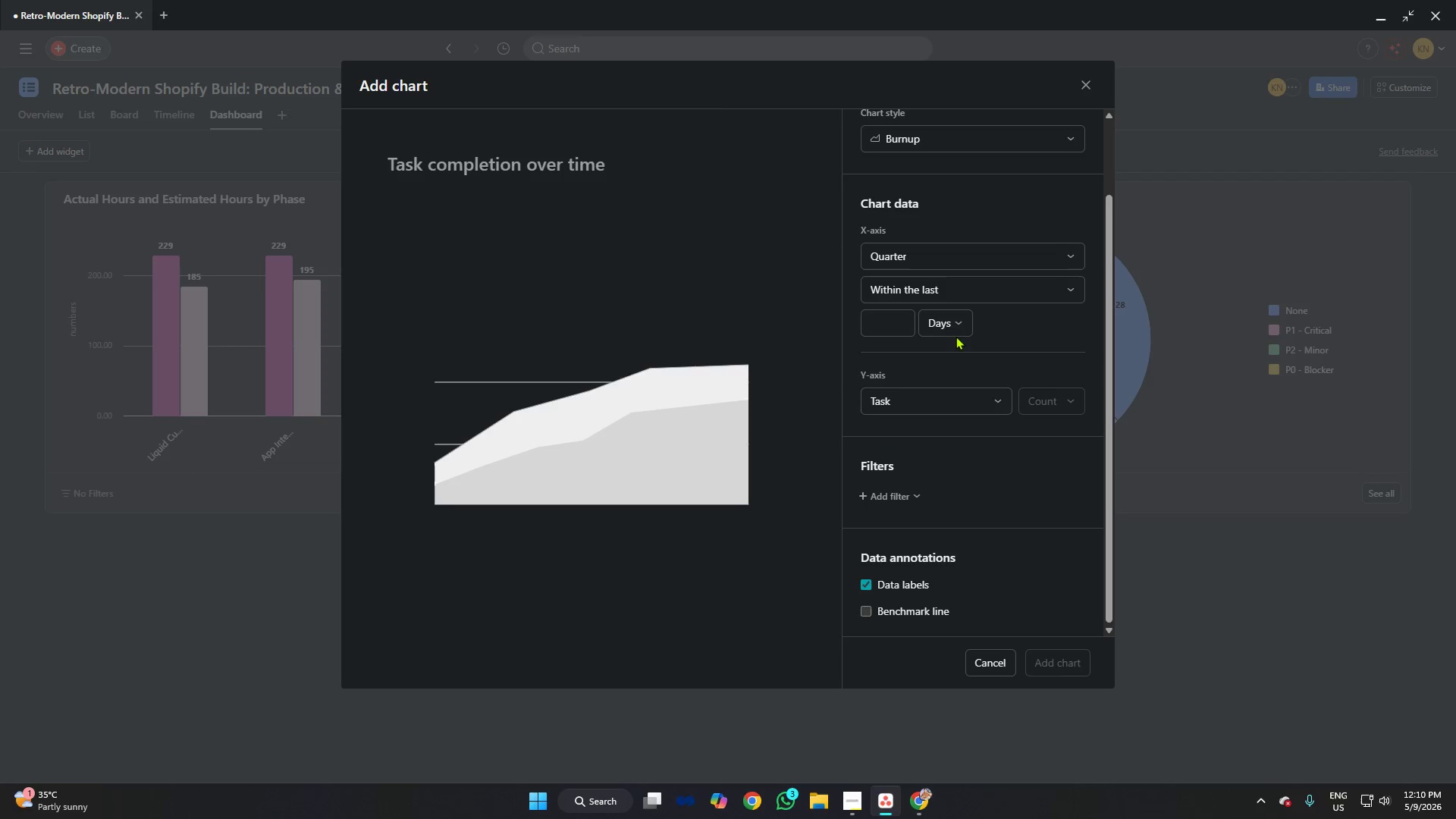 
left_click([956, 322])
 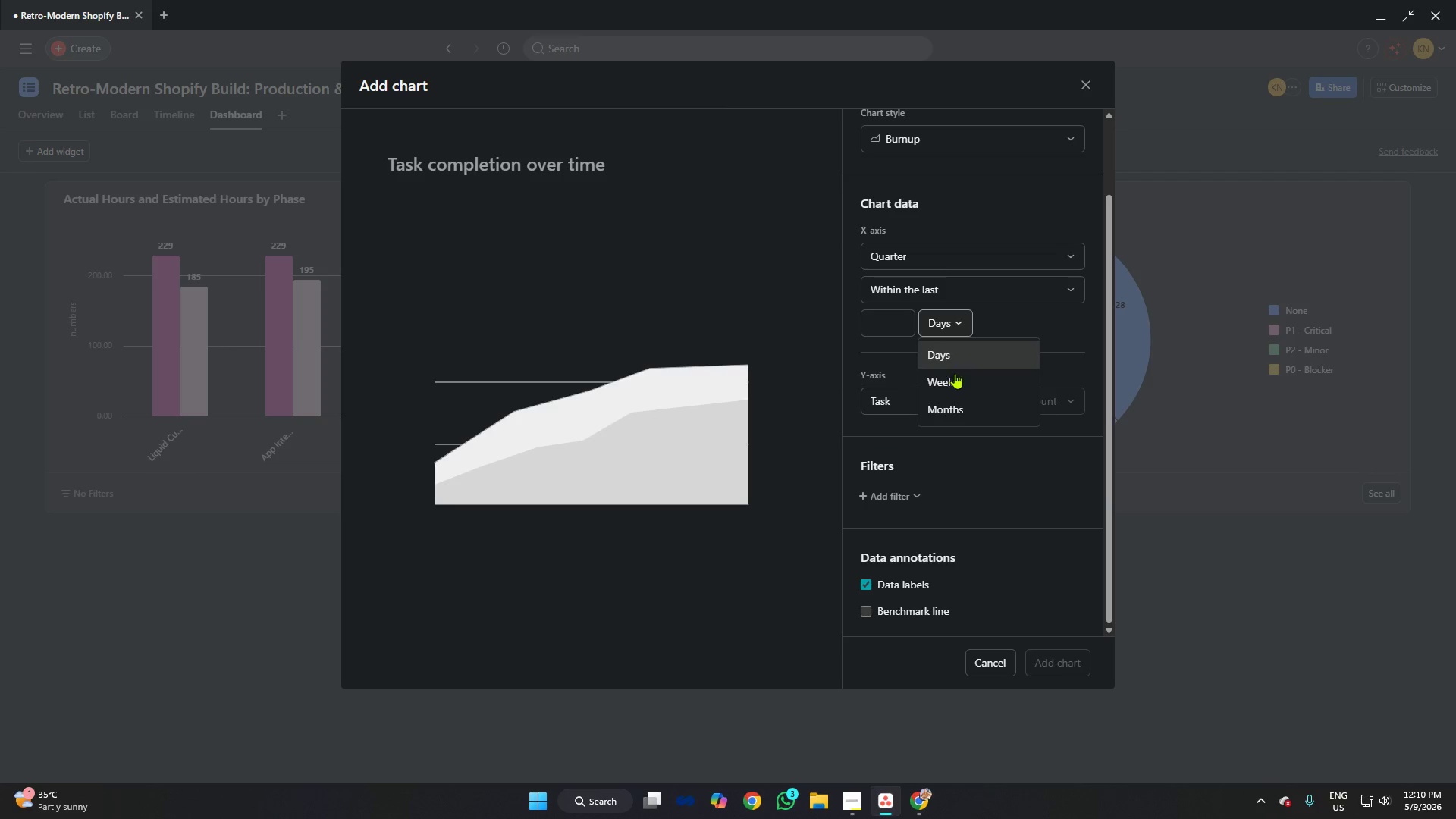 
left_click([956, 381])
 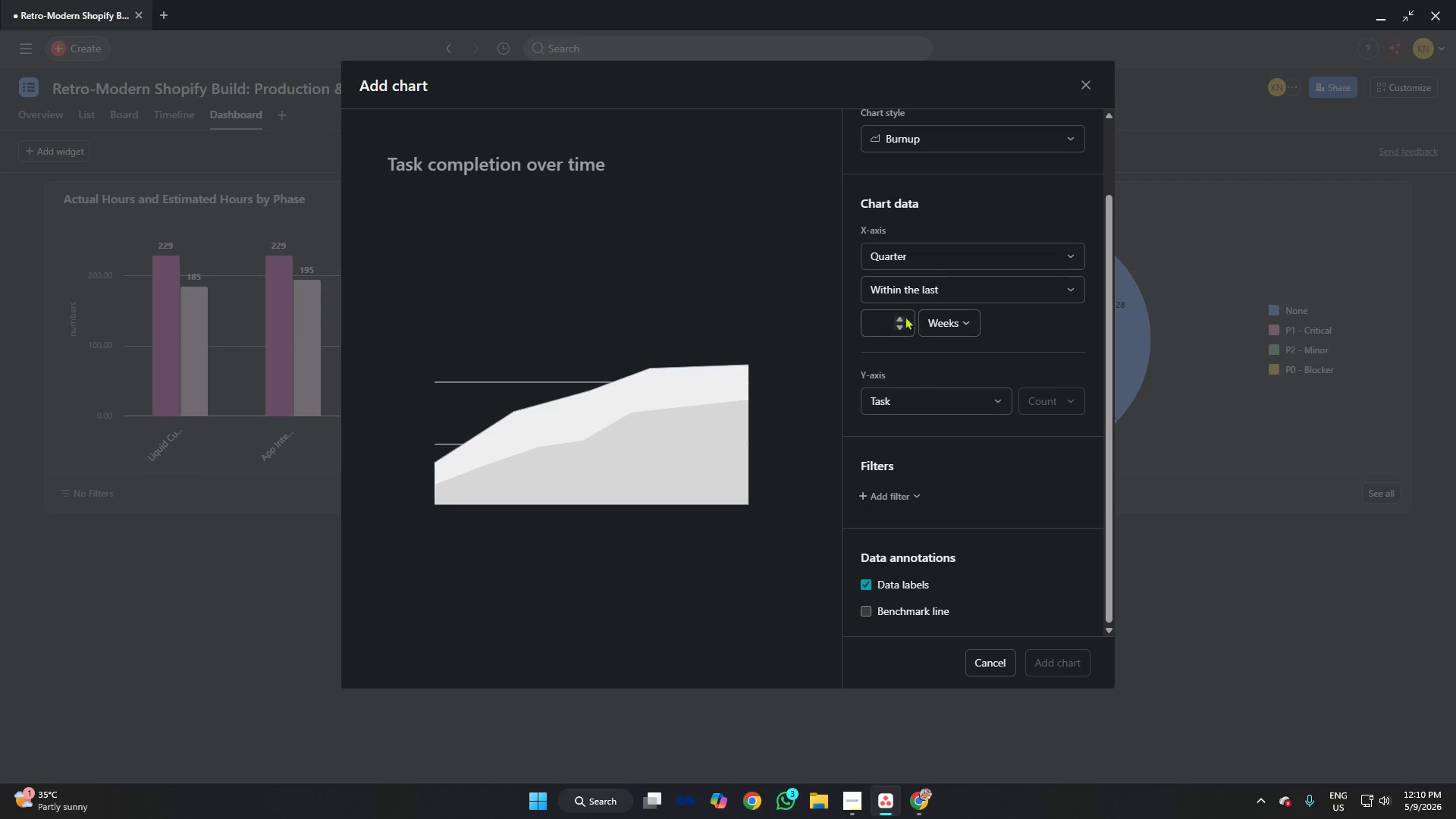 
left_click([914, 288])
 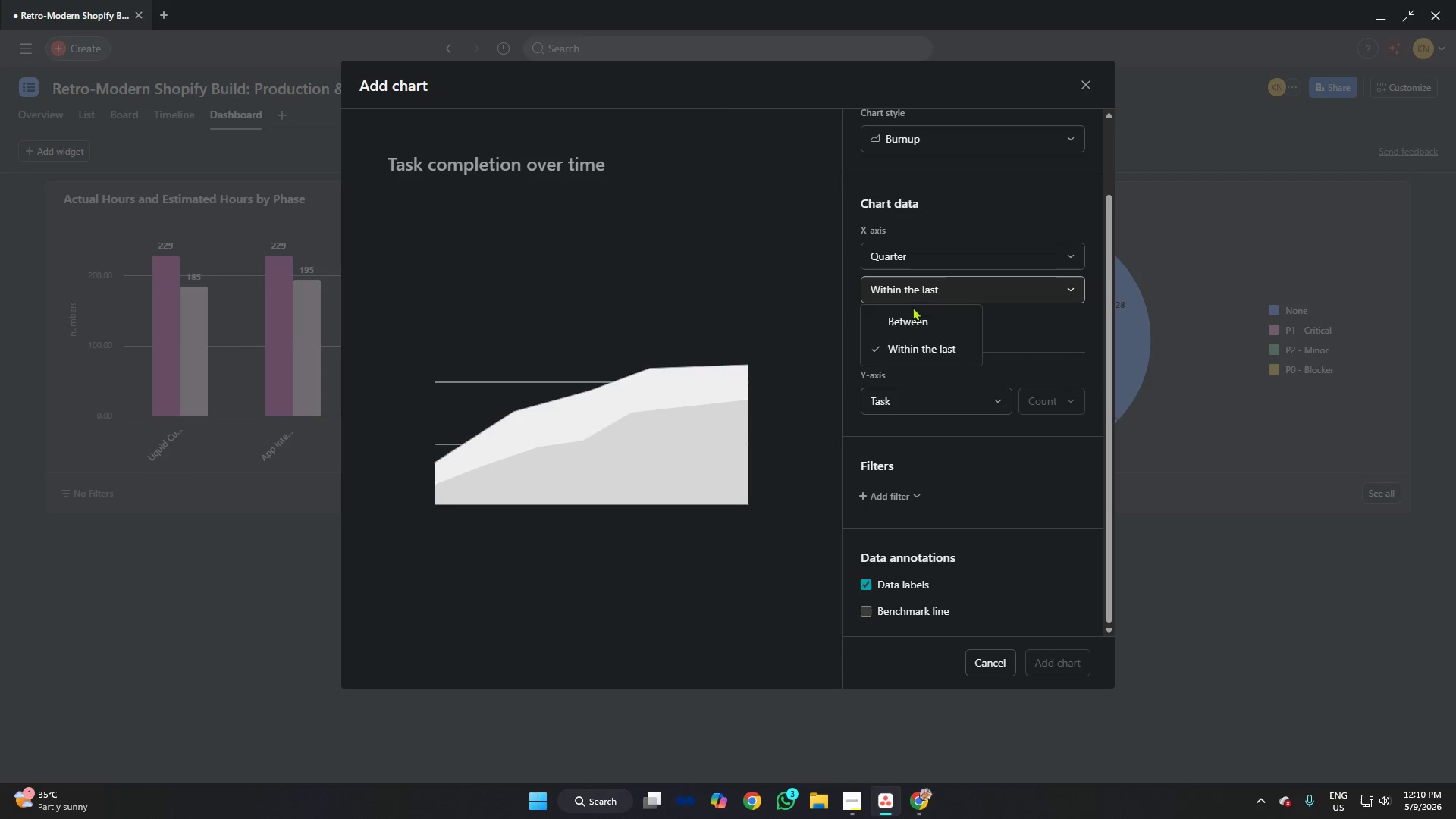 
left_click([915, 316])
 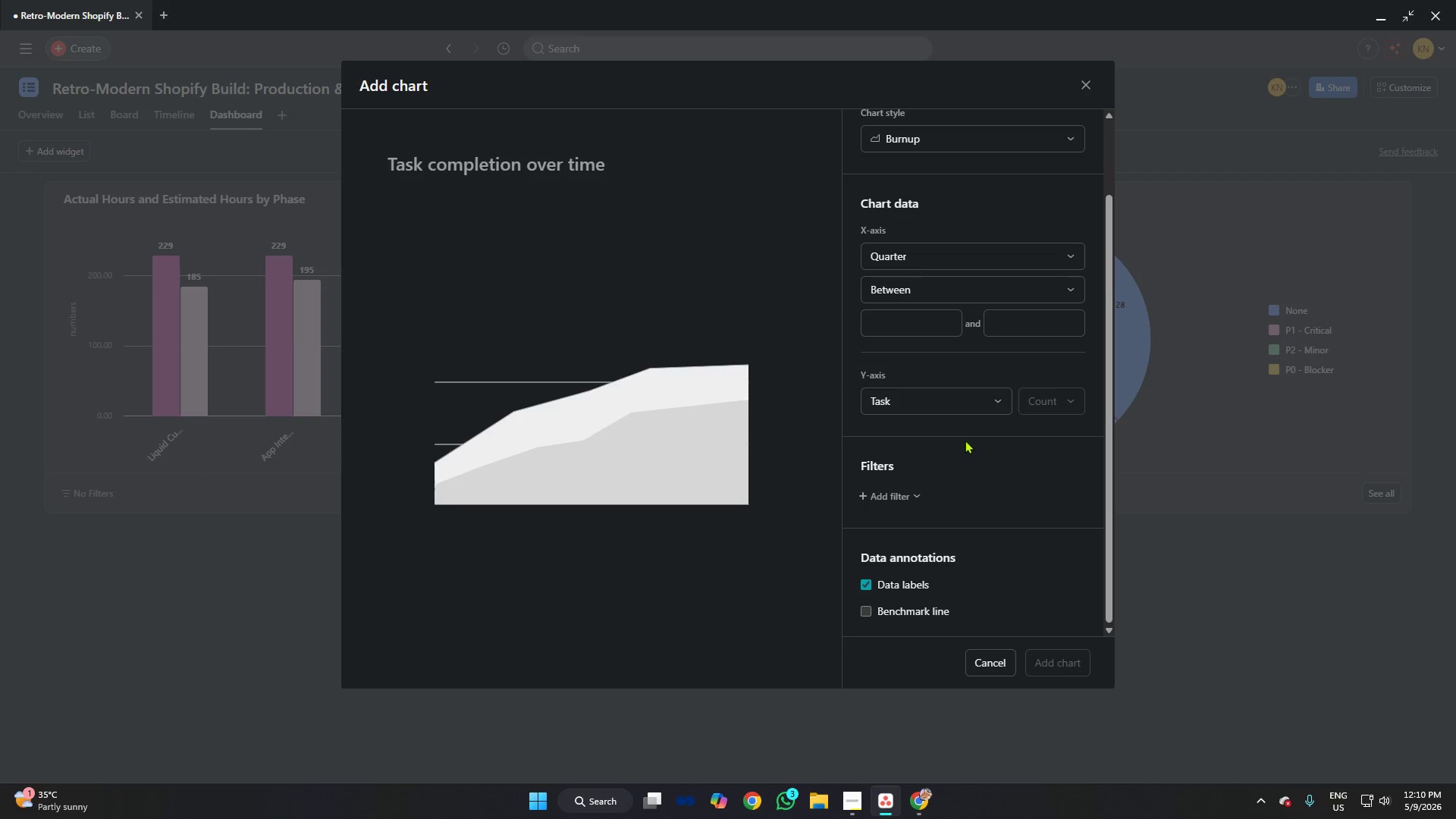 
left_click([959, 429])
 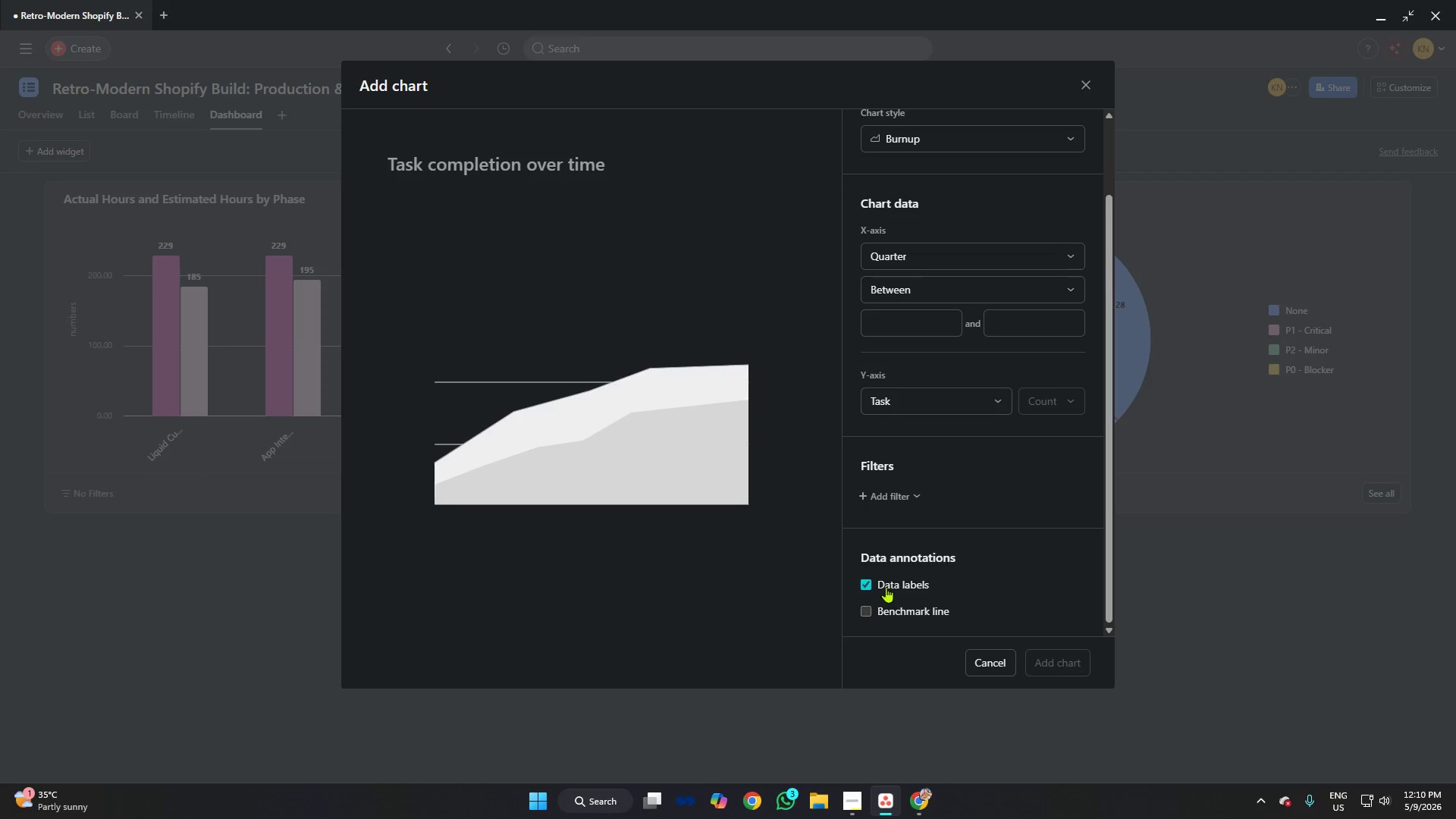 
left_click([871, 585])
 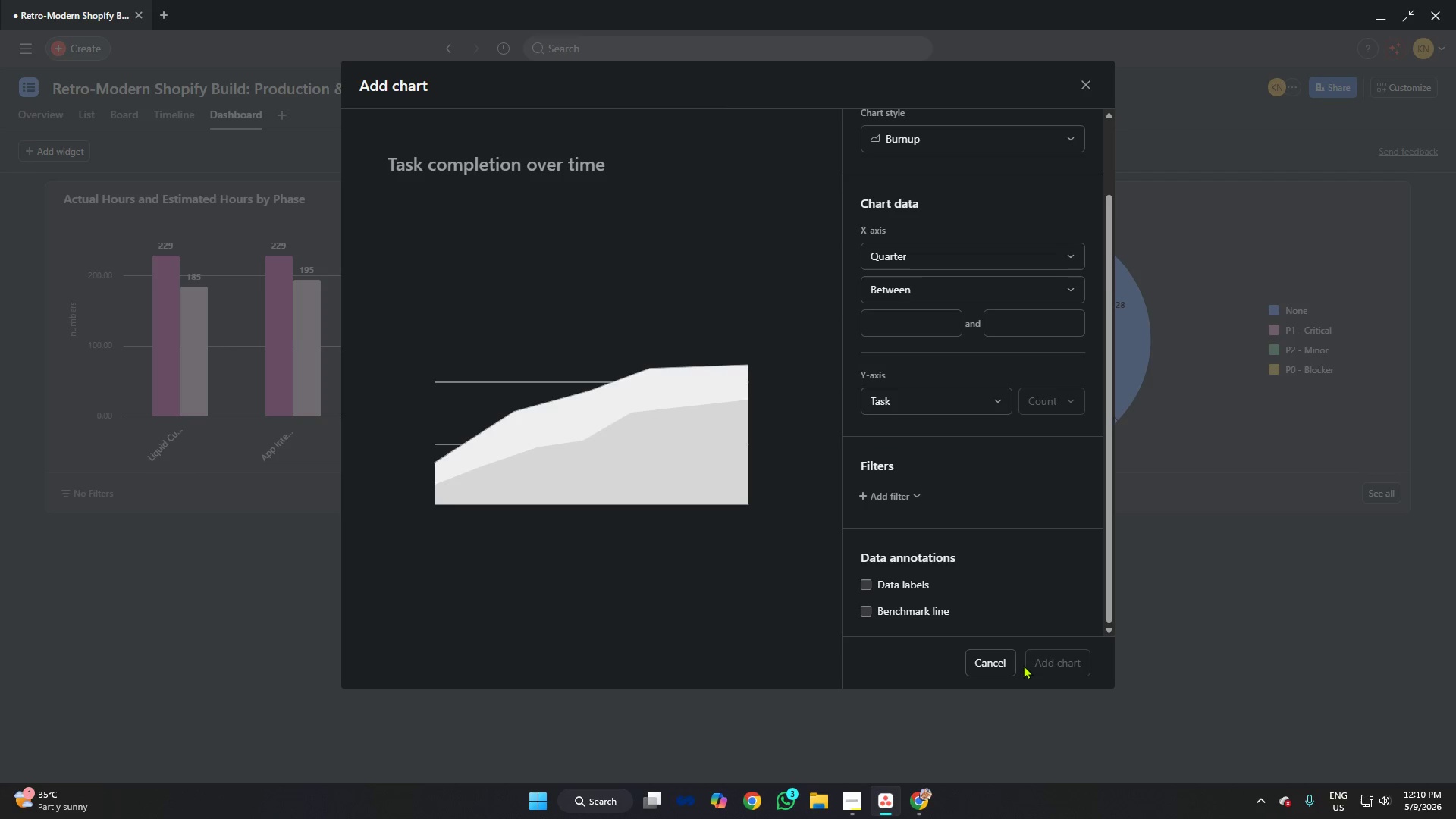 
left_click([996, 658])
 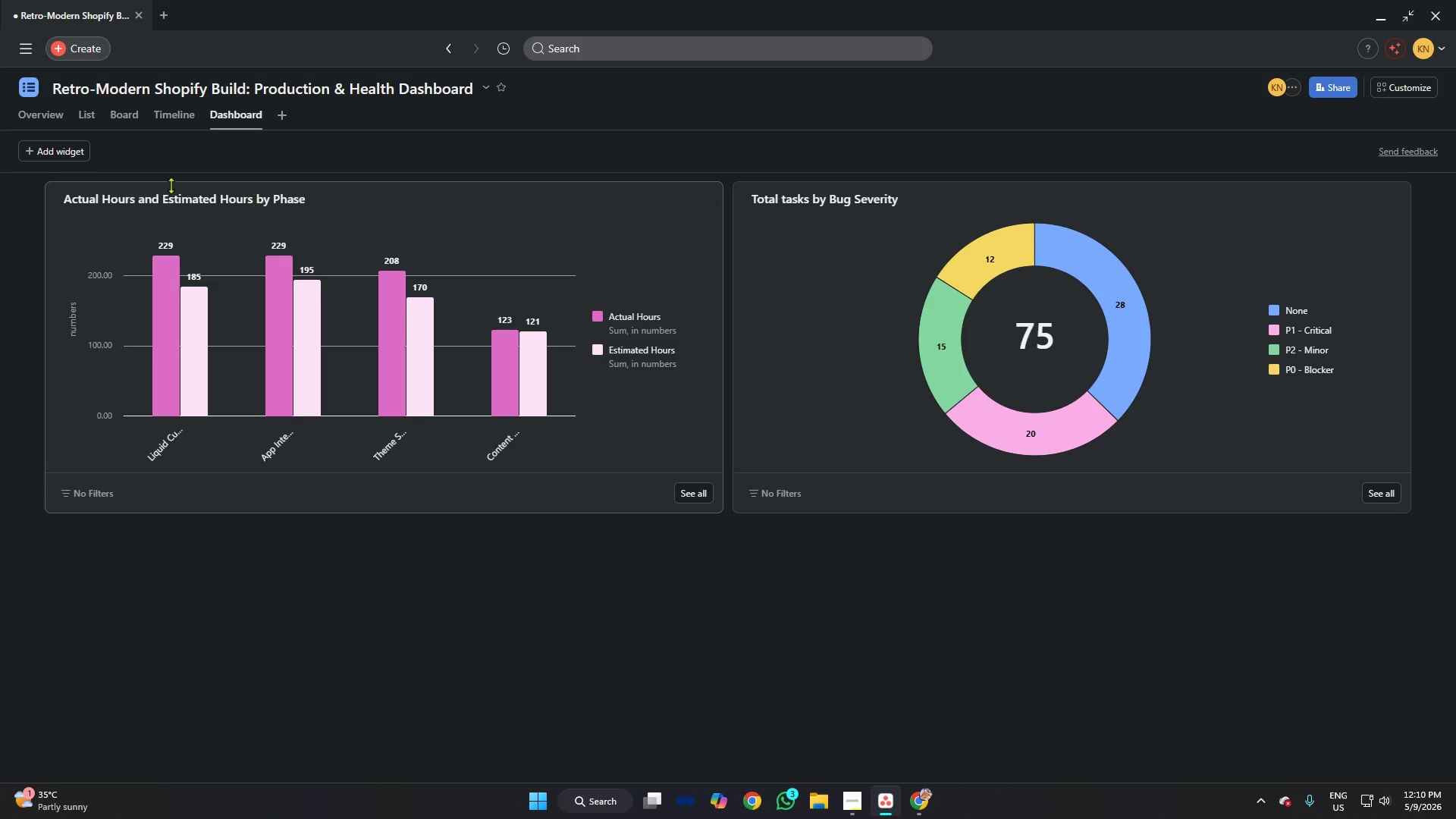 
left_click([52, 152])
 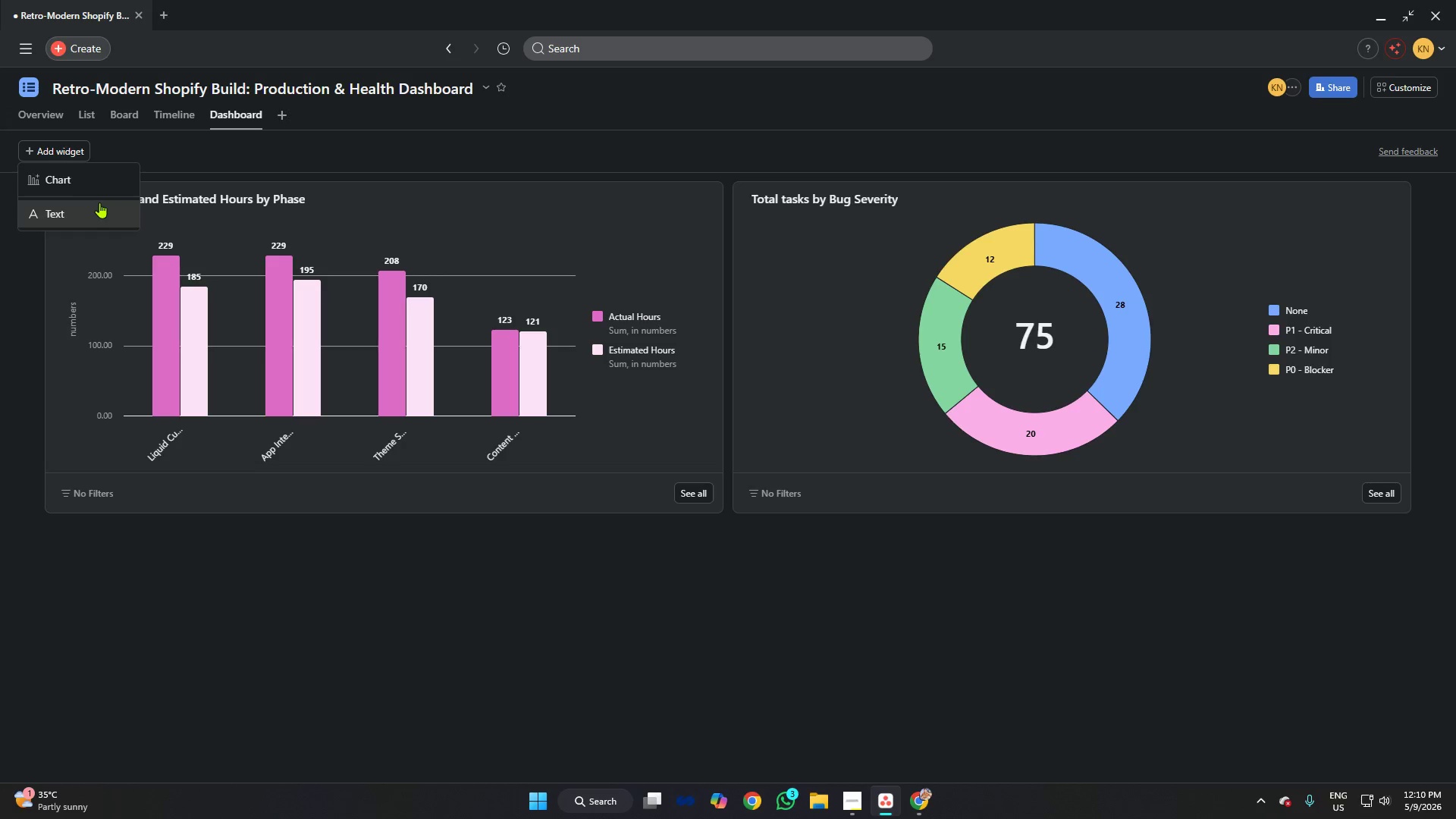 
left_click([102, 174])
 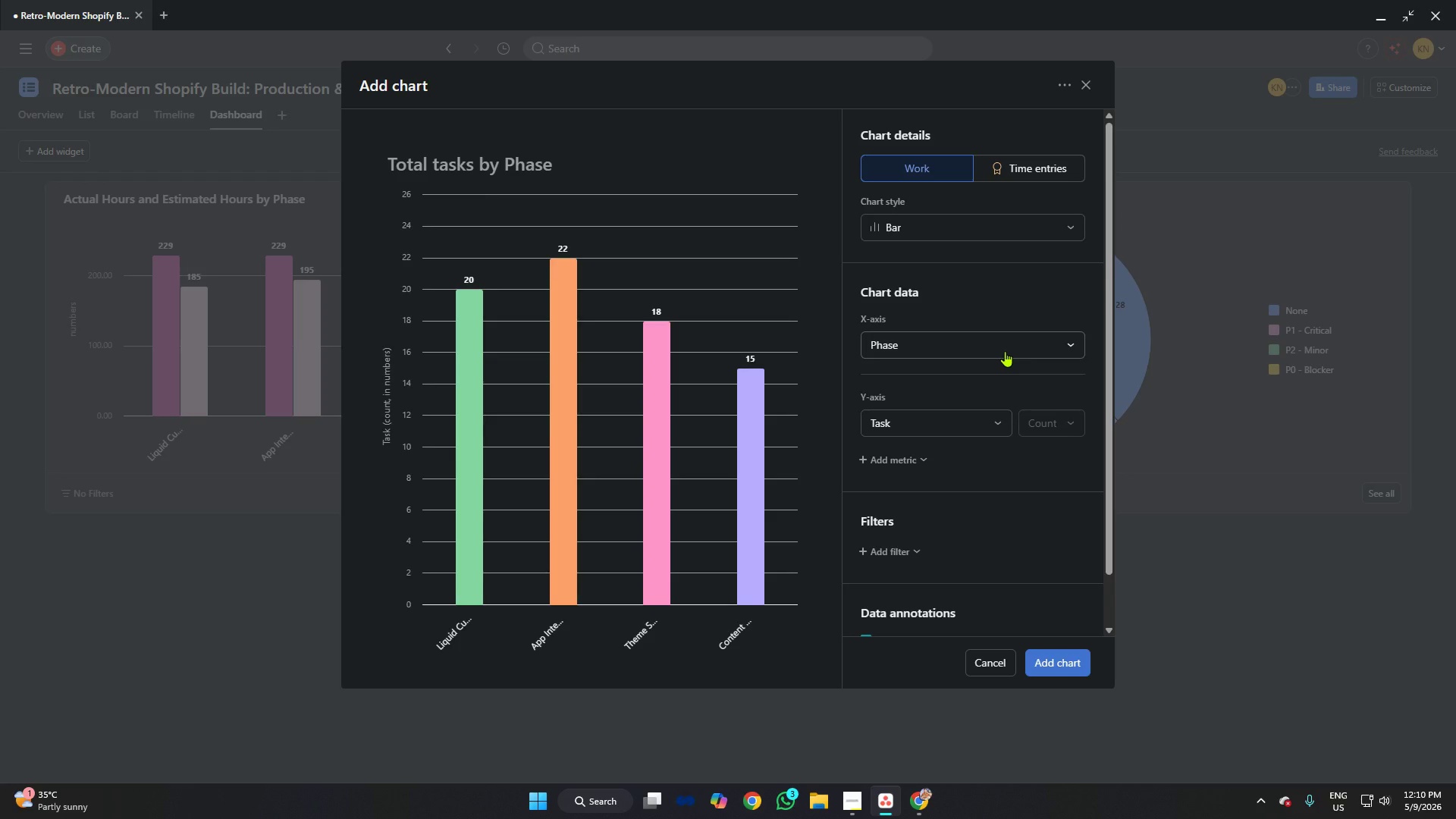 
left_click([1006, 351])
 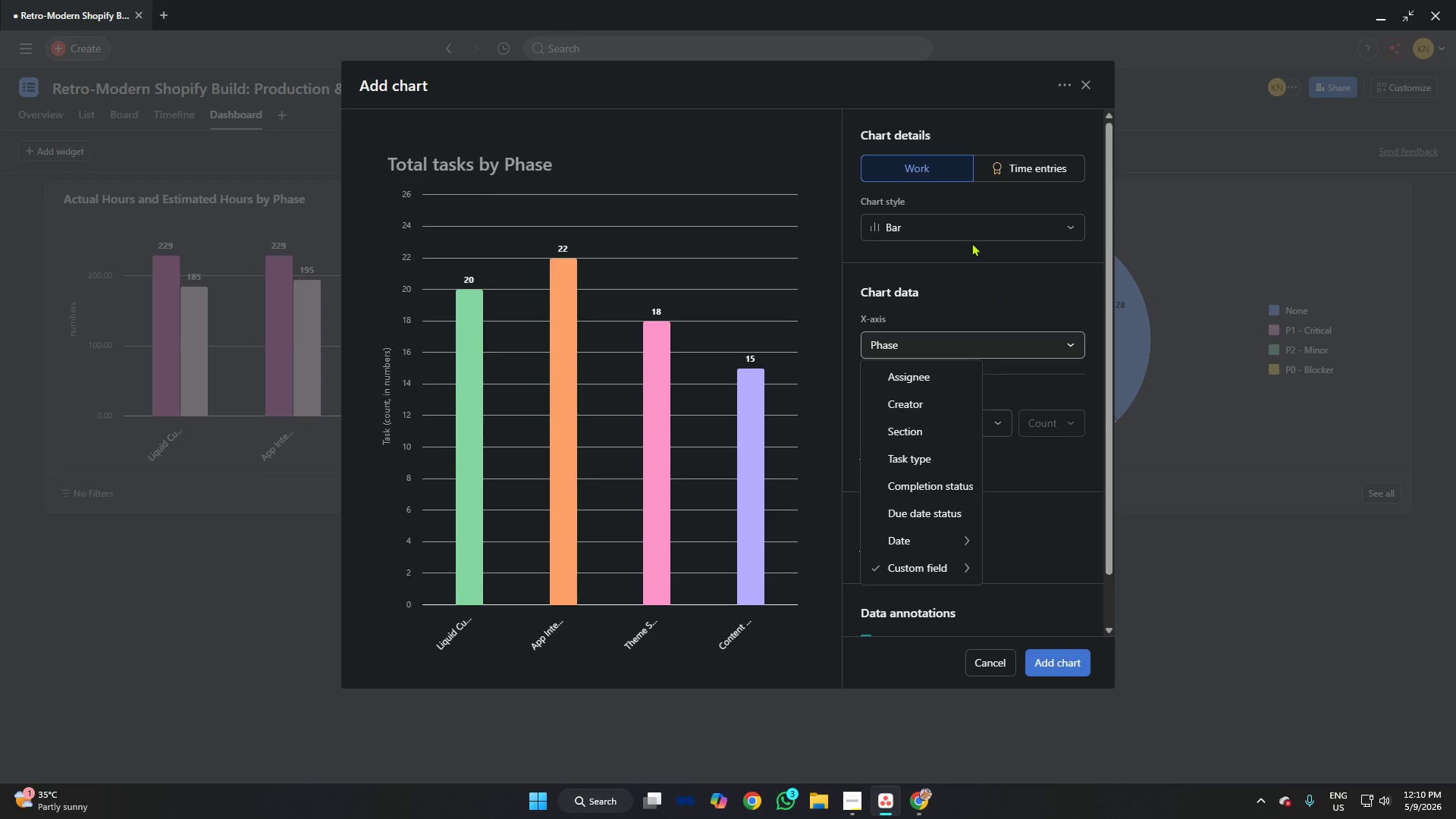 
left_click([960, 224])
 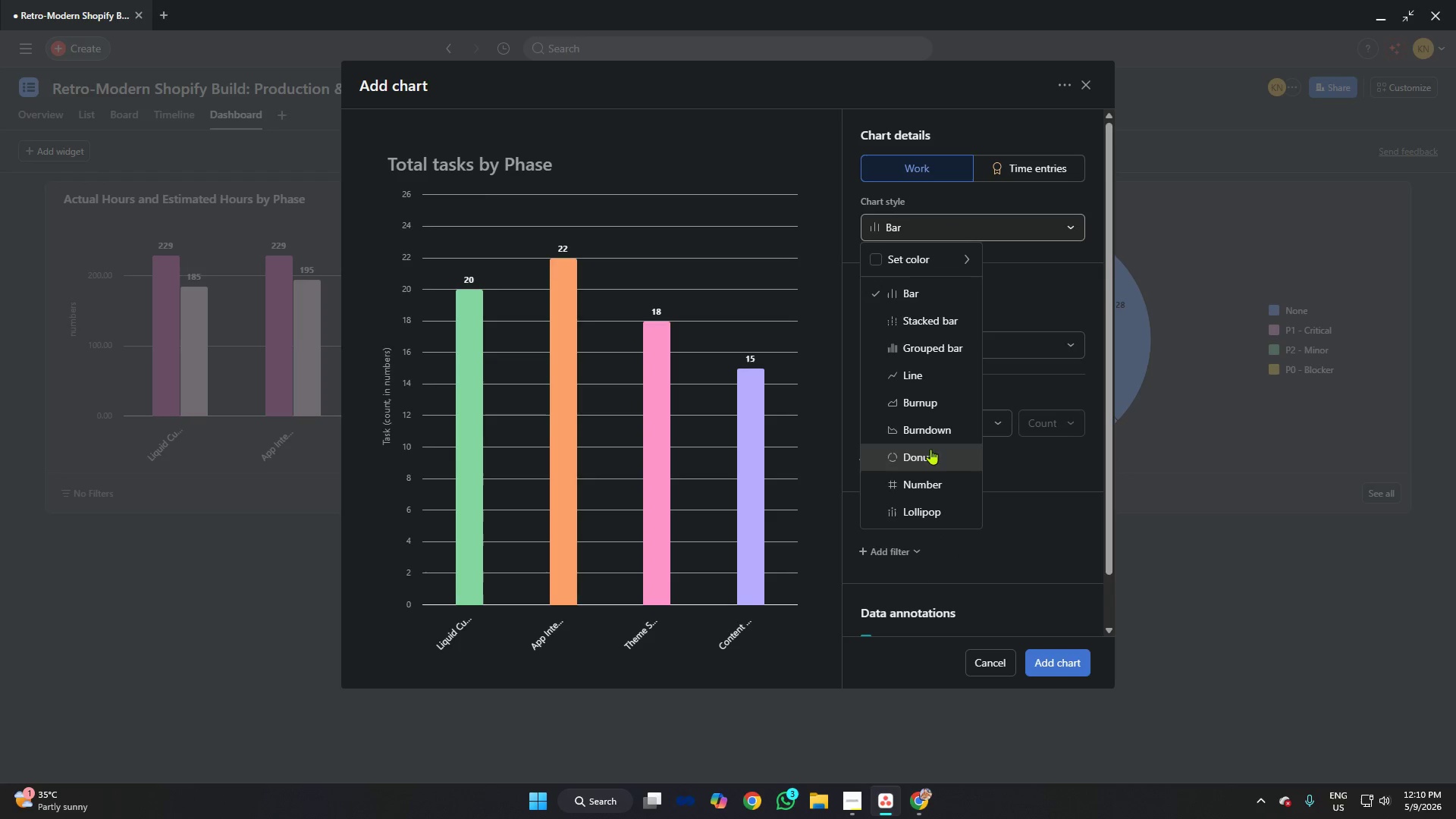 
left_click([936, 411])
 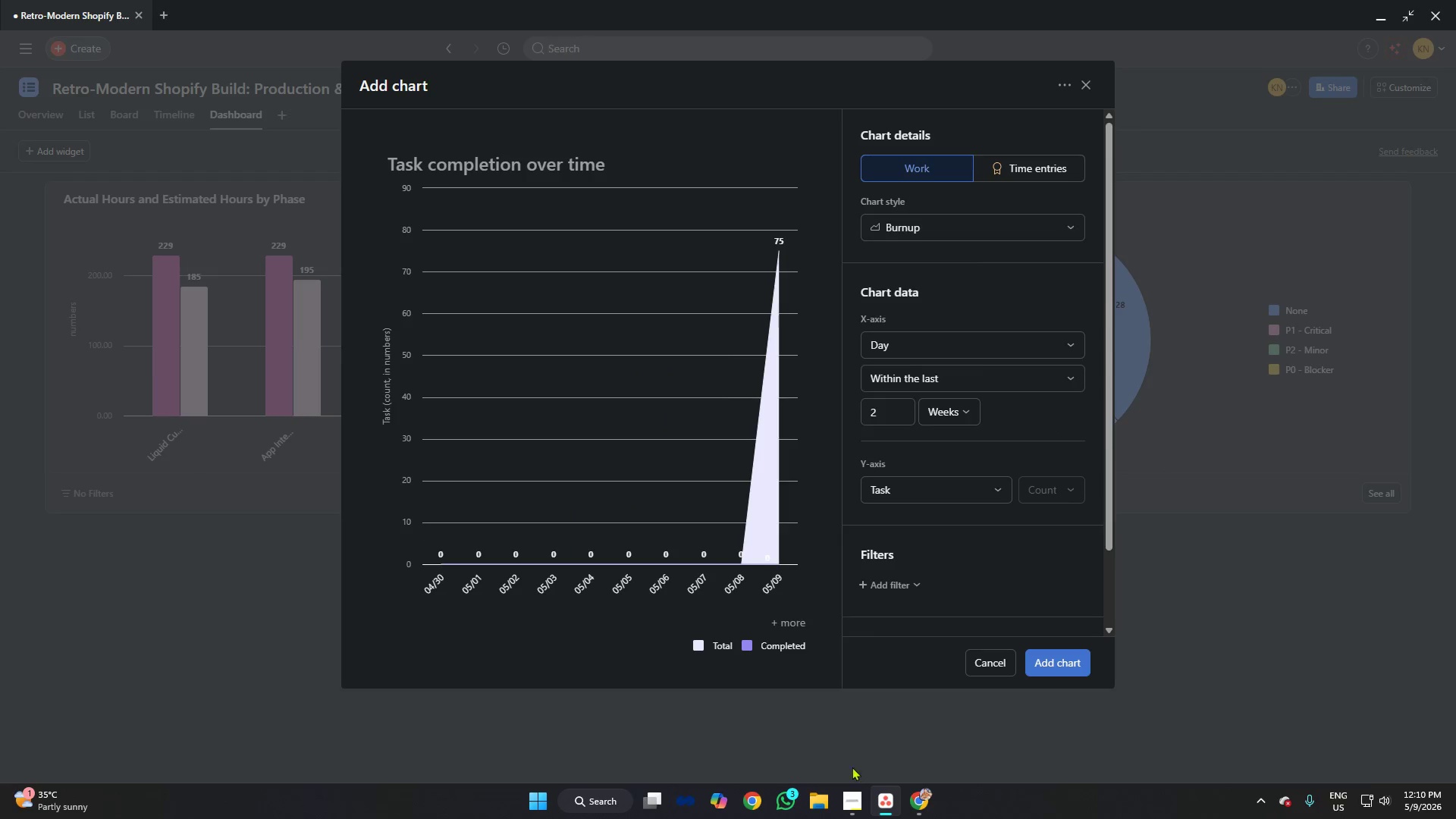 
left_click([855, 795])
 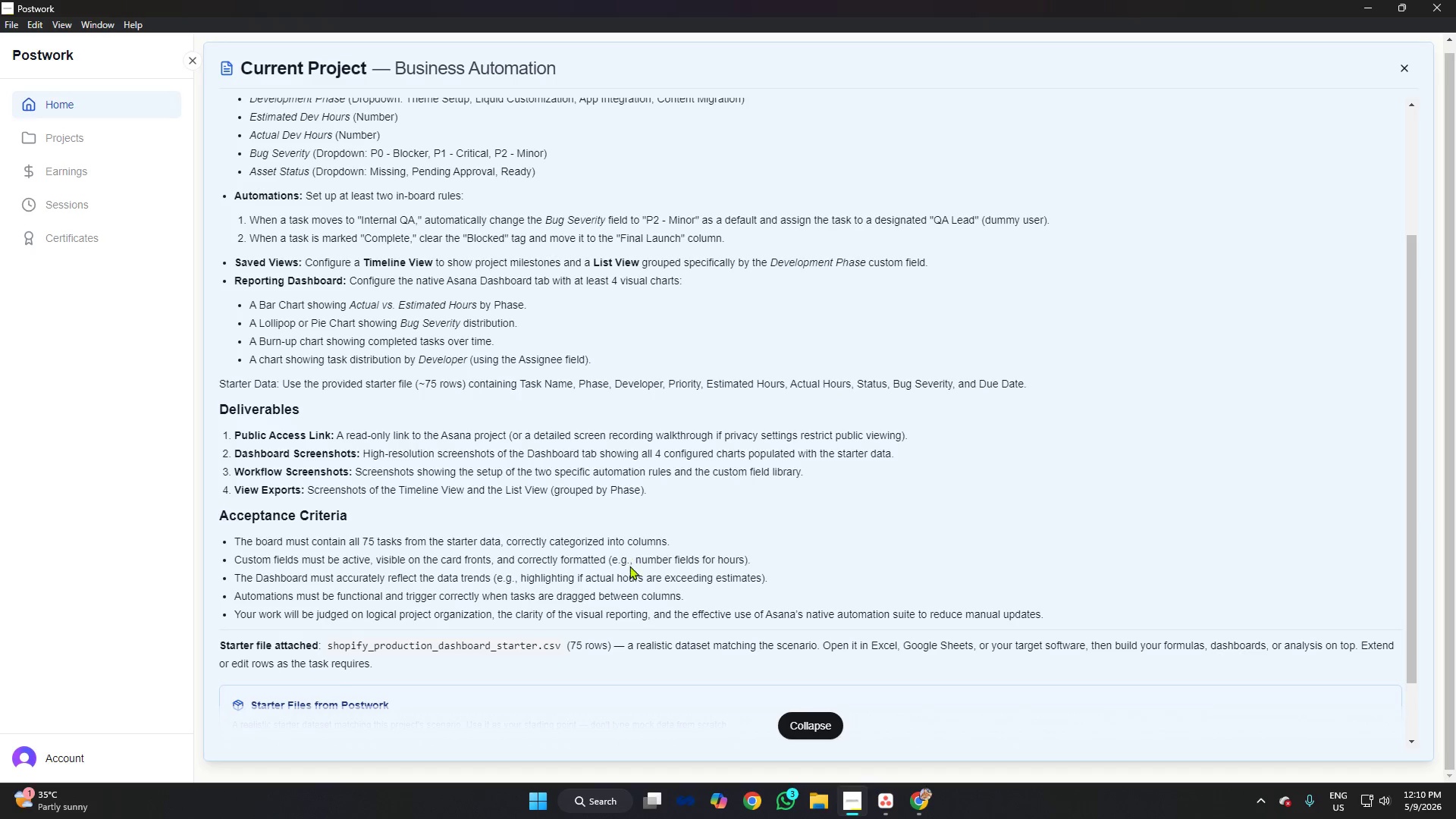 
wait(14.53)
 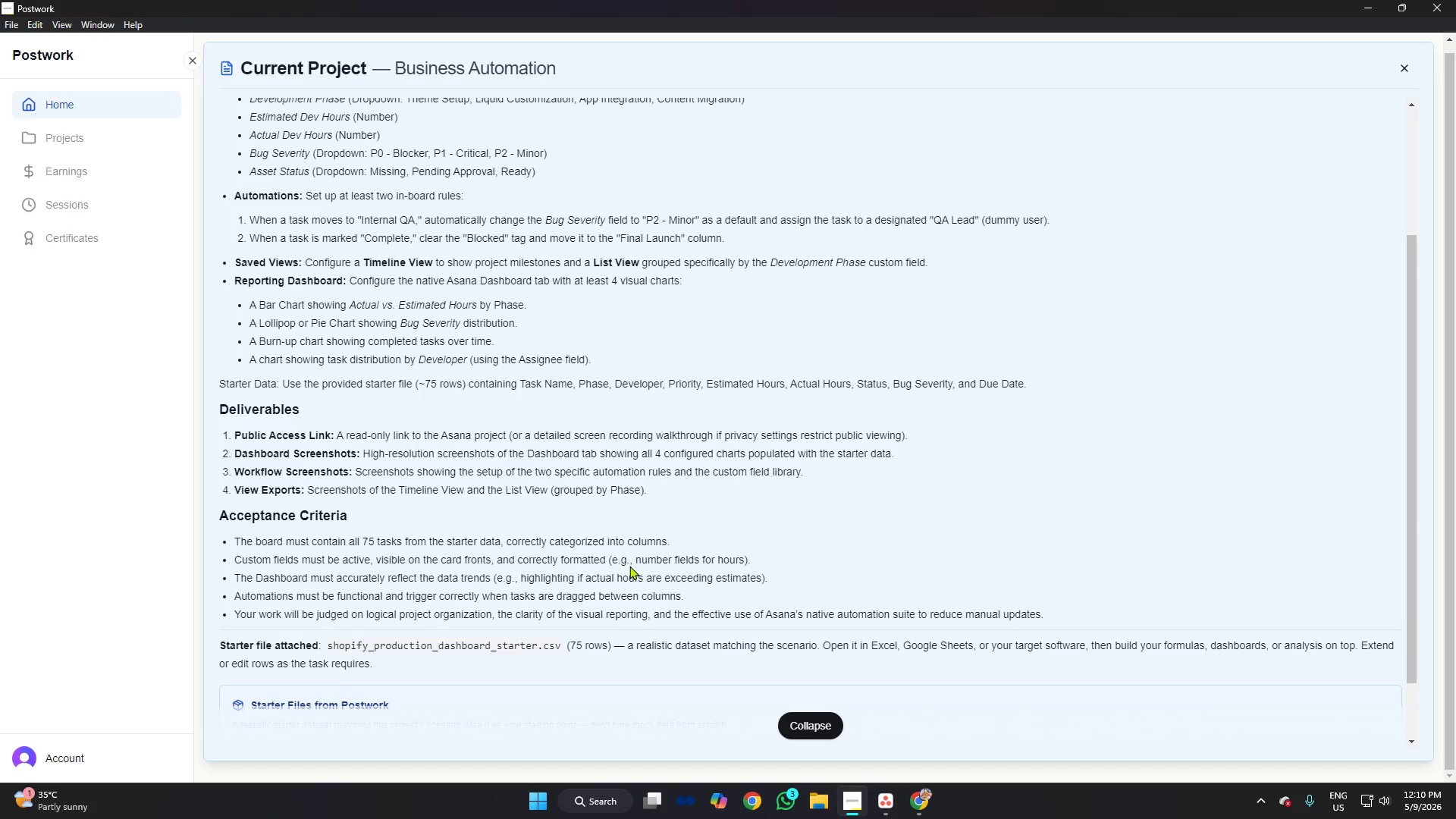 
left_click([913, 341])
 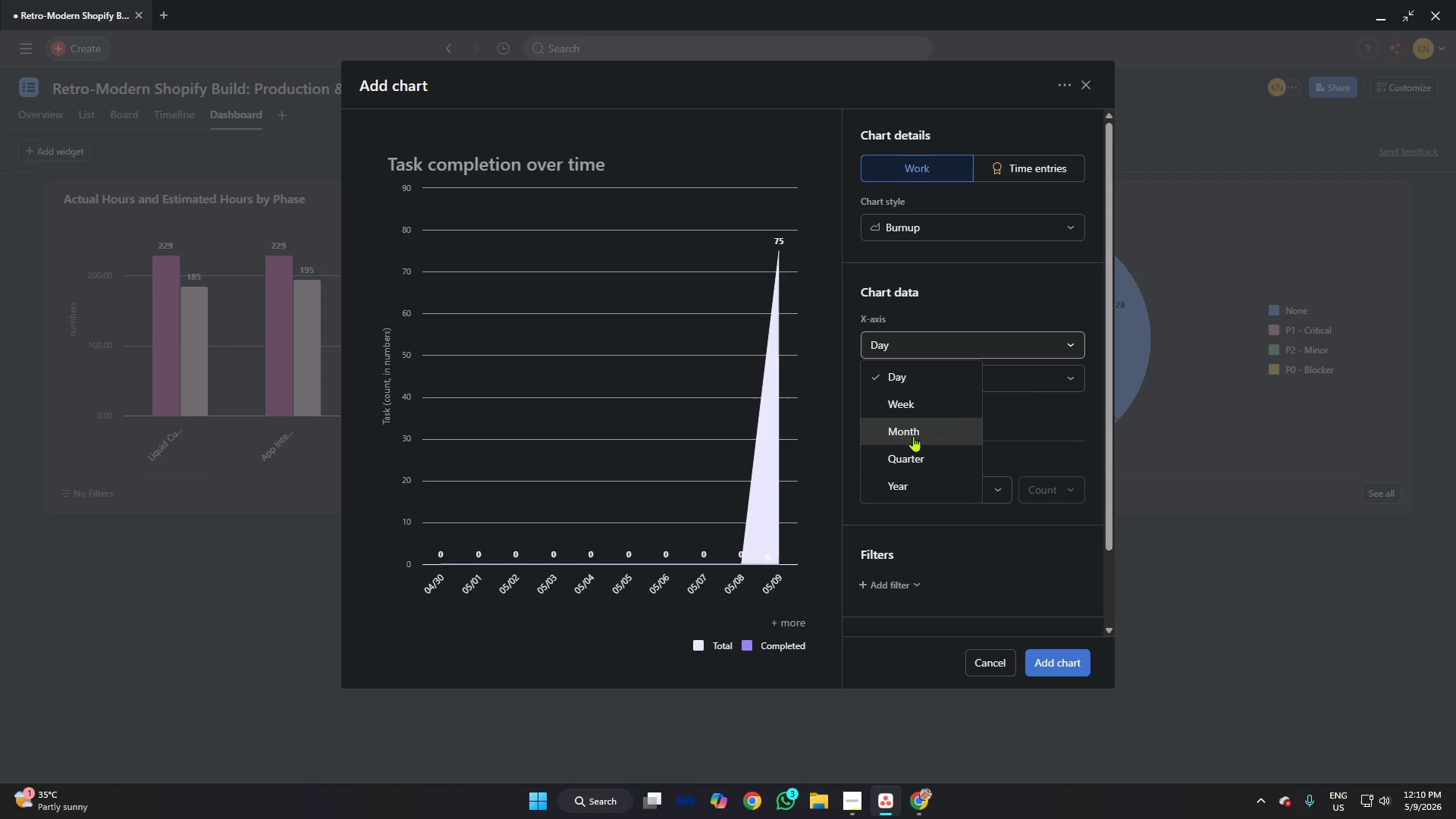 
left_click([911, 434])
 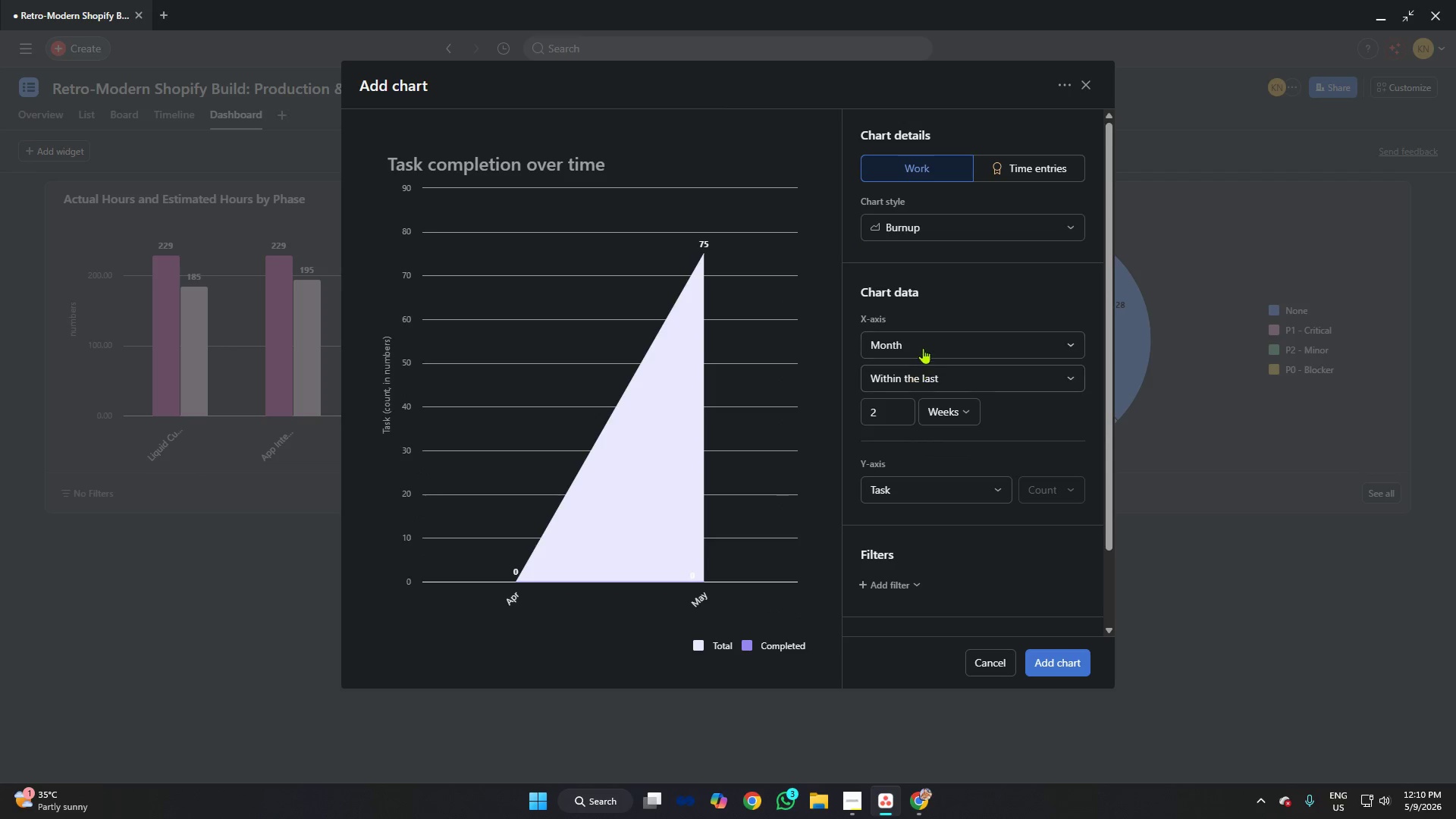 
left_click([924, 340])
 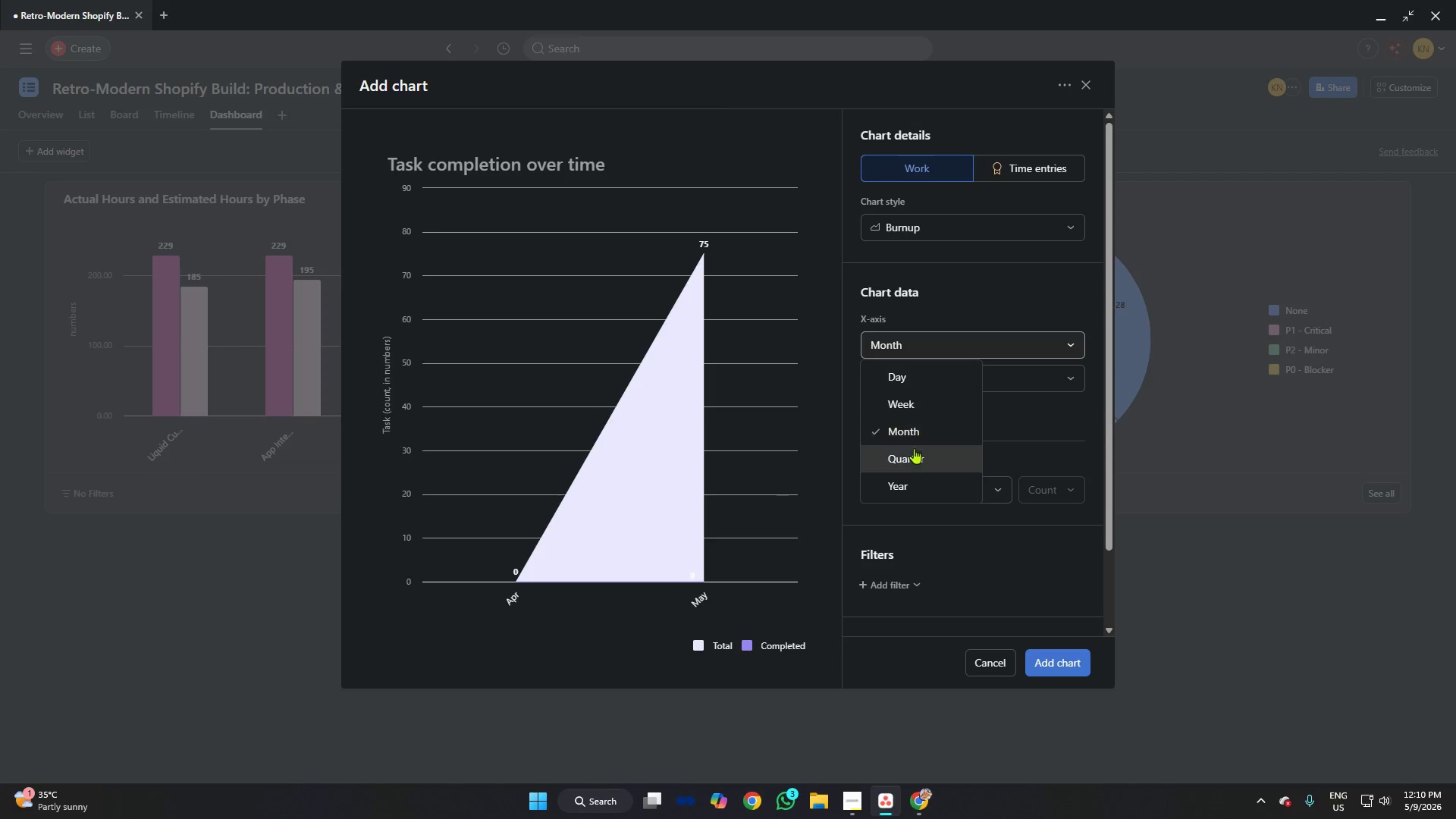 
left_click([914, 460])
 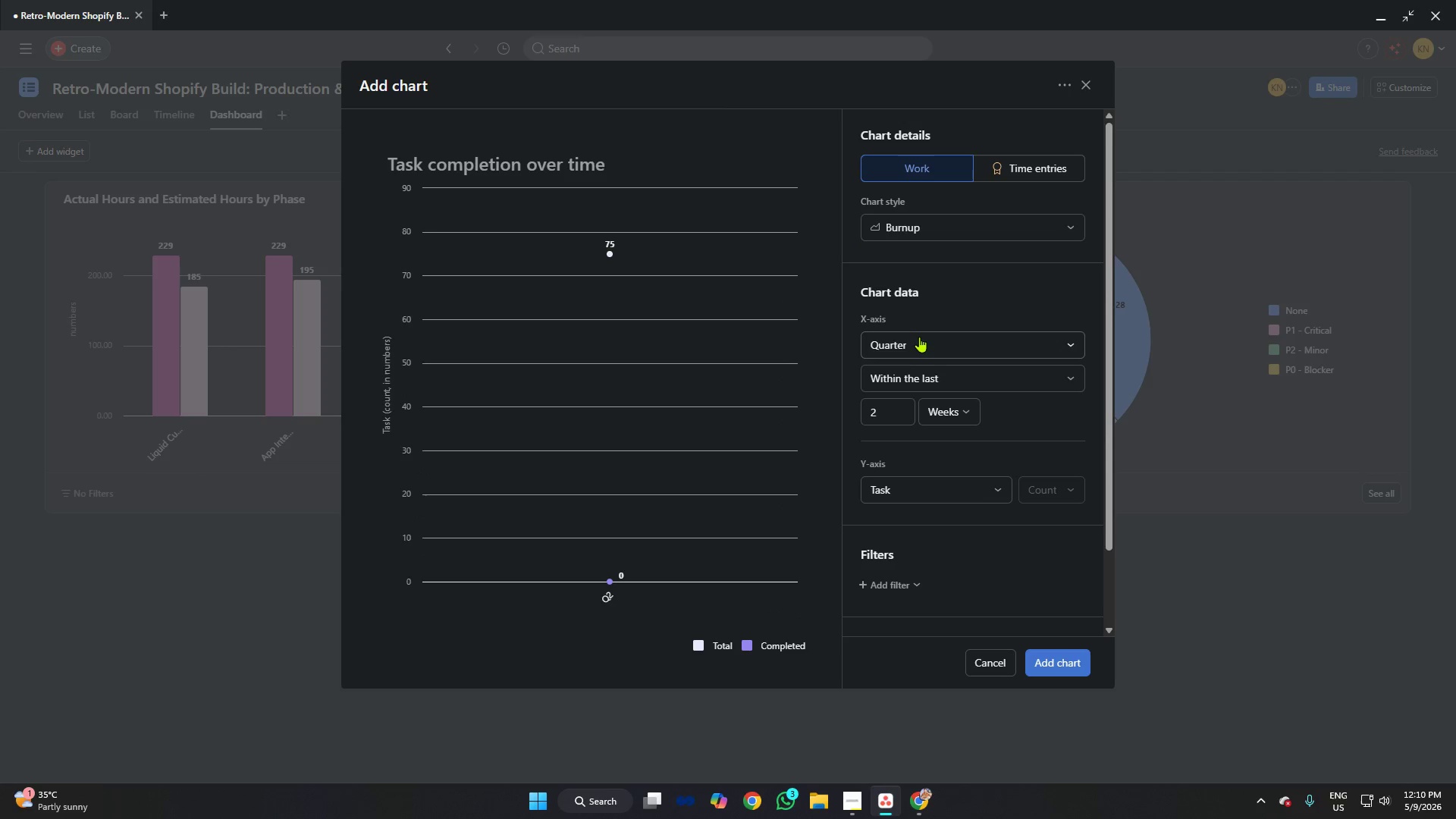 
left_click([919, 337])
 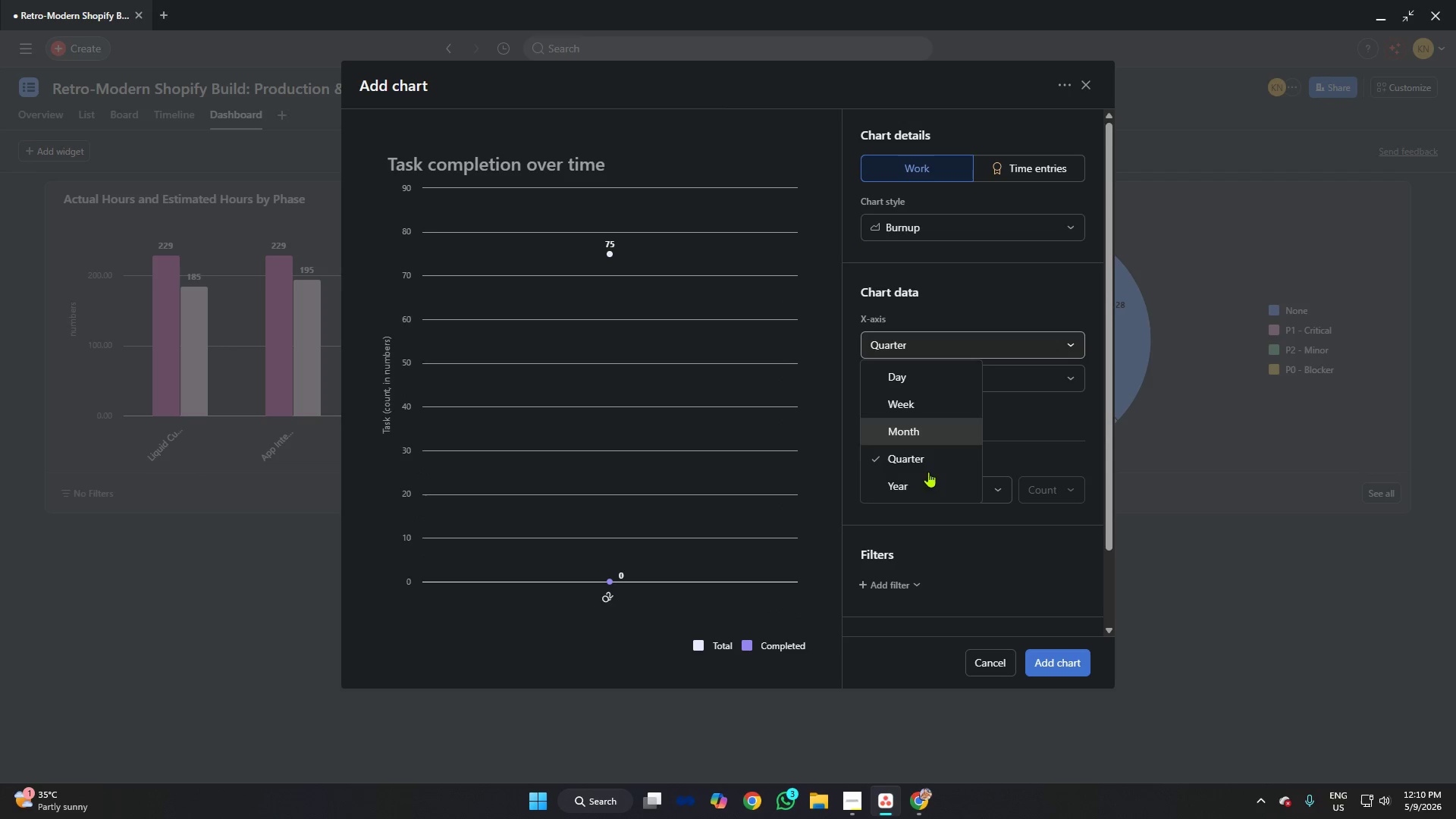 
left_click([924, 485])
 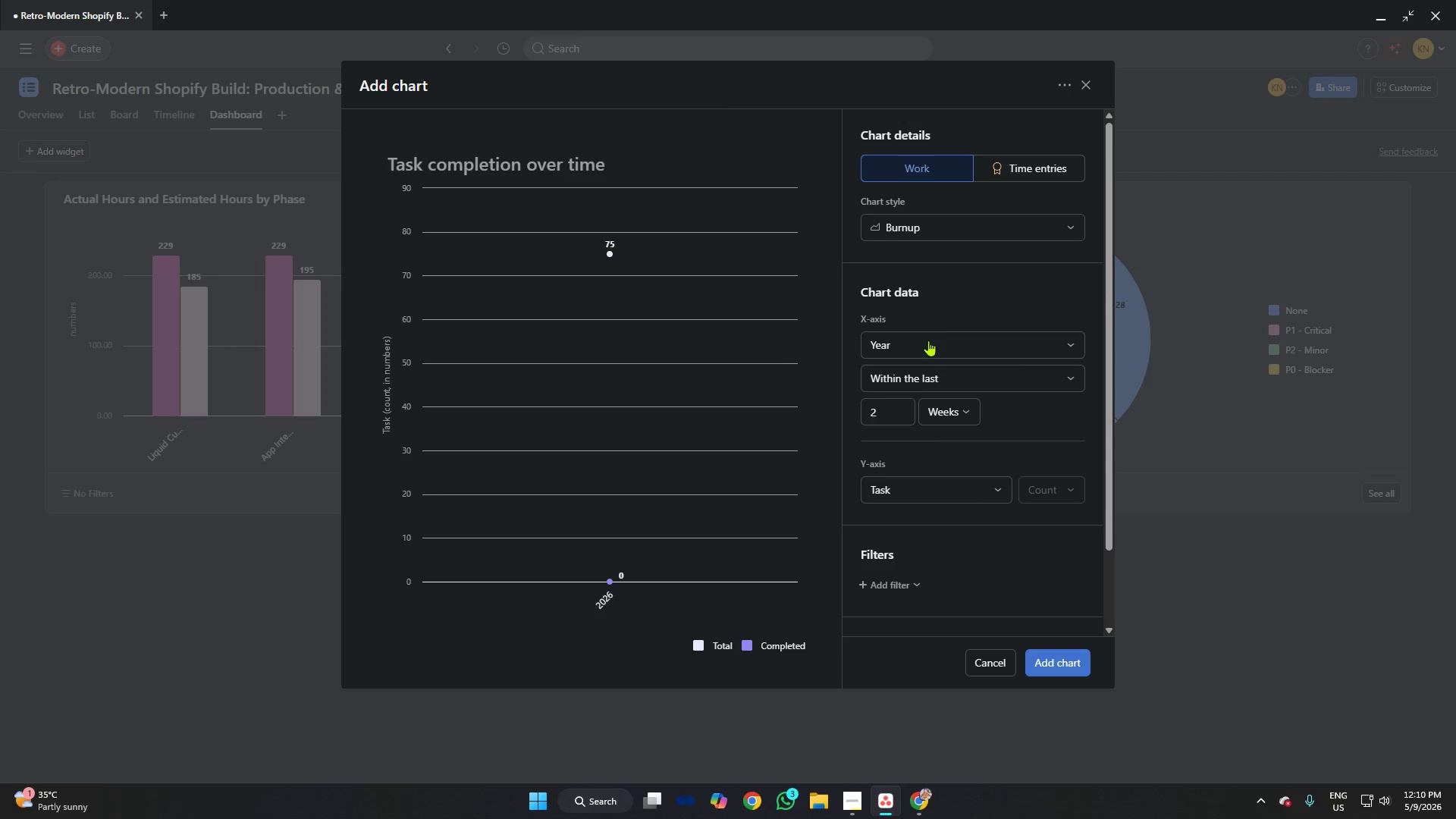 
left_click([928, 340])
 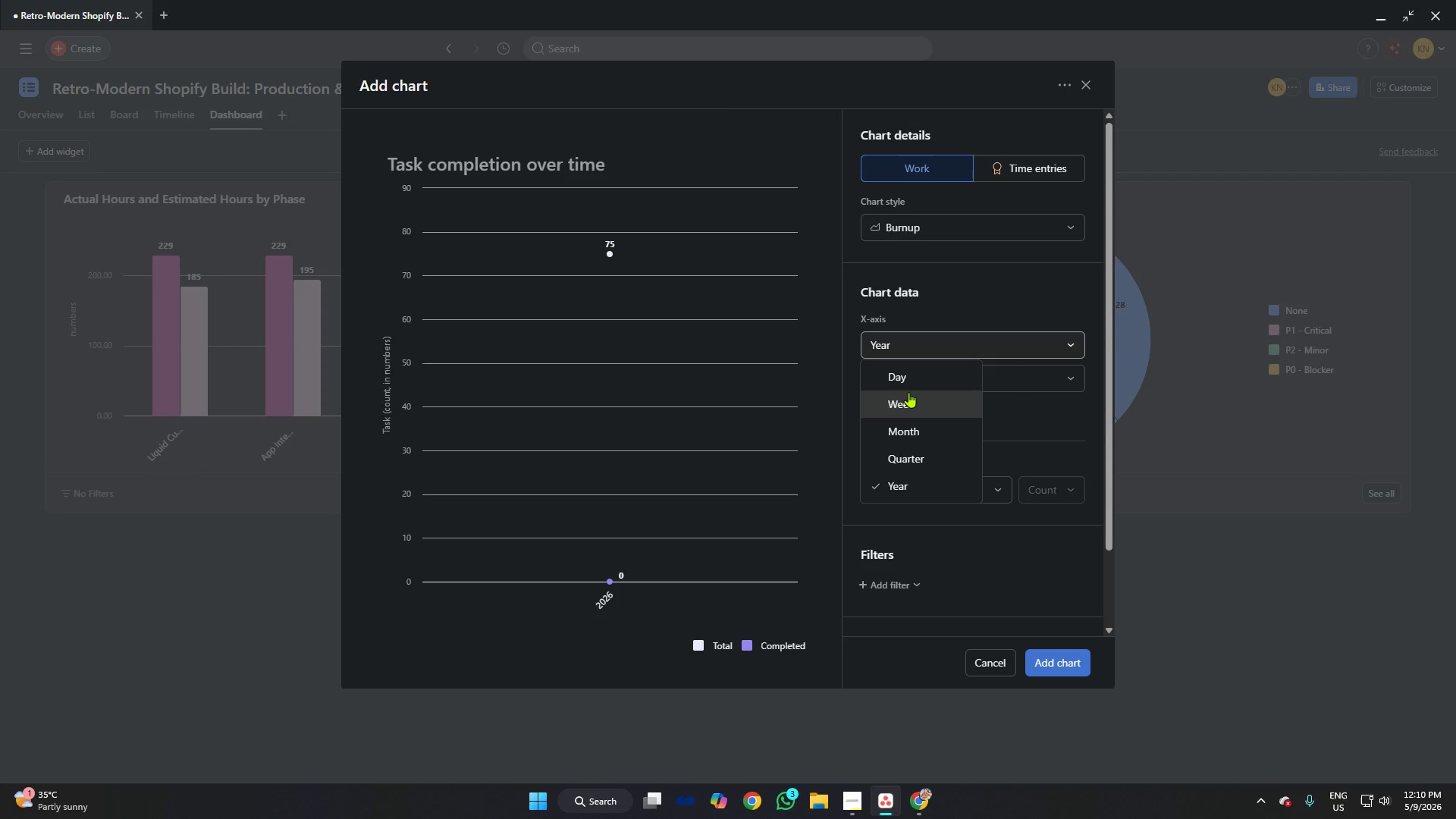 
left_click([906, 397])
 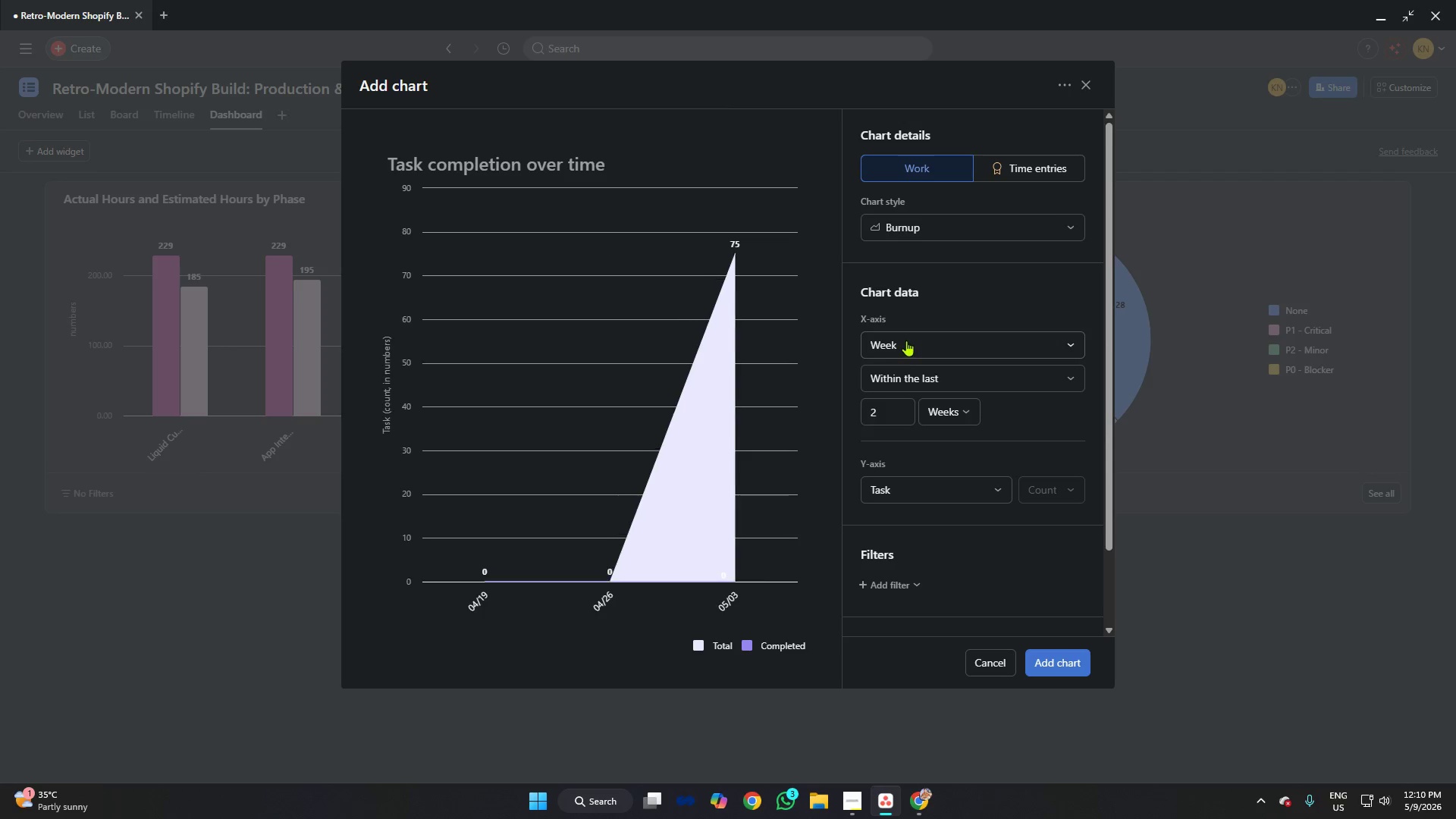 
left_click([906, 340])
 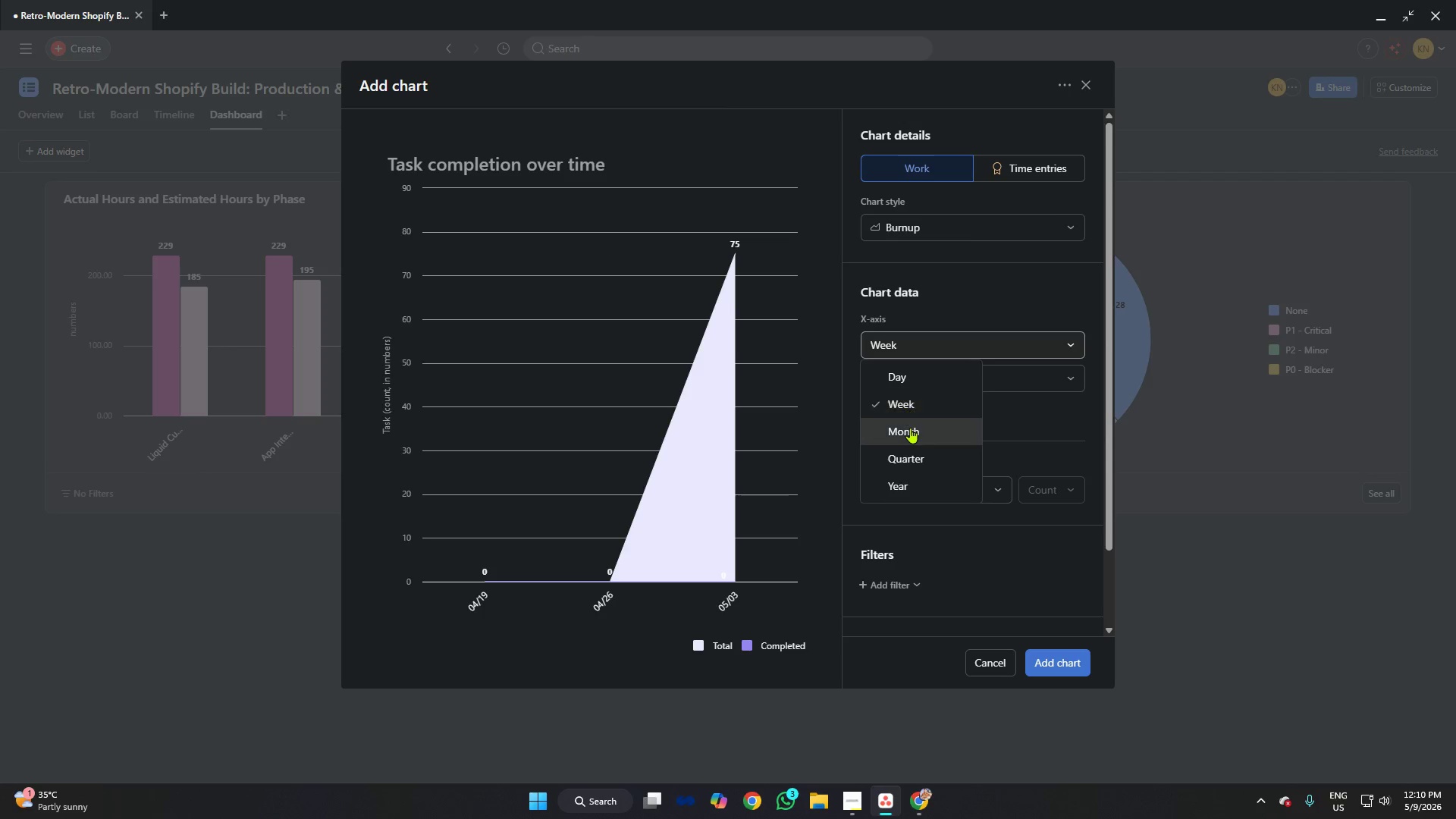 
left_click([913, 433])
 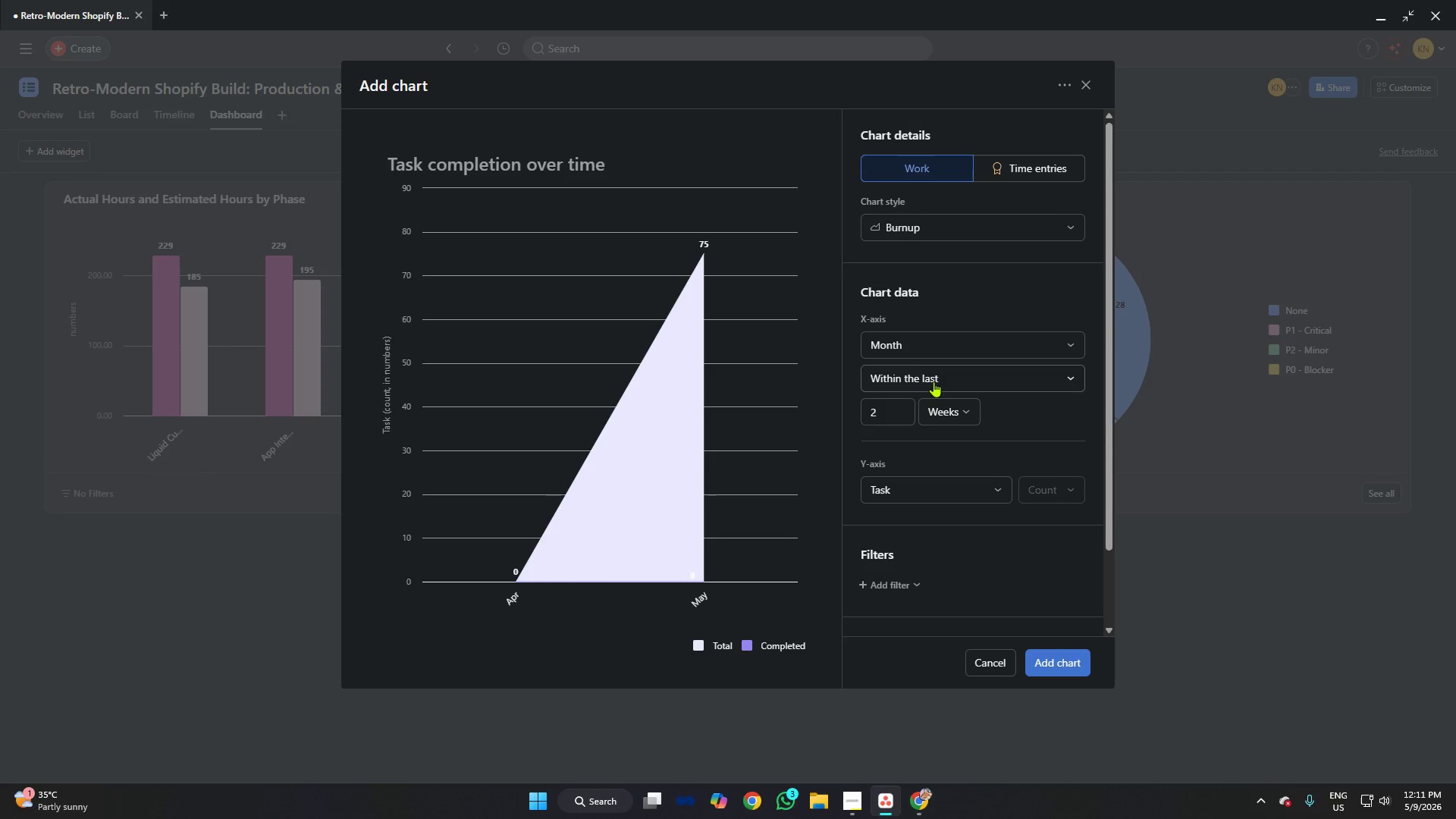 
wait(7.78)
 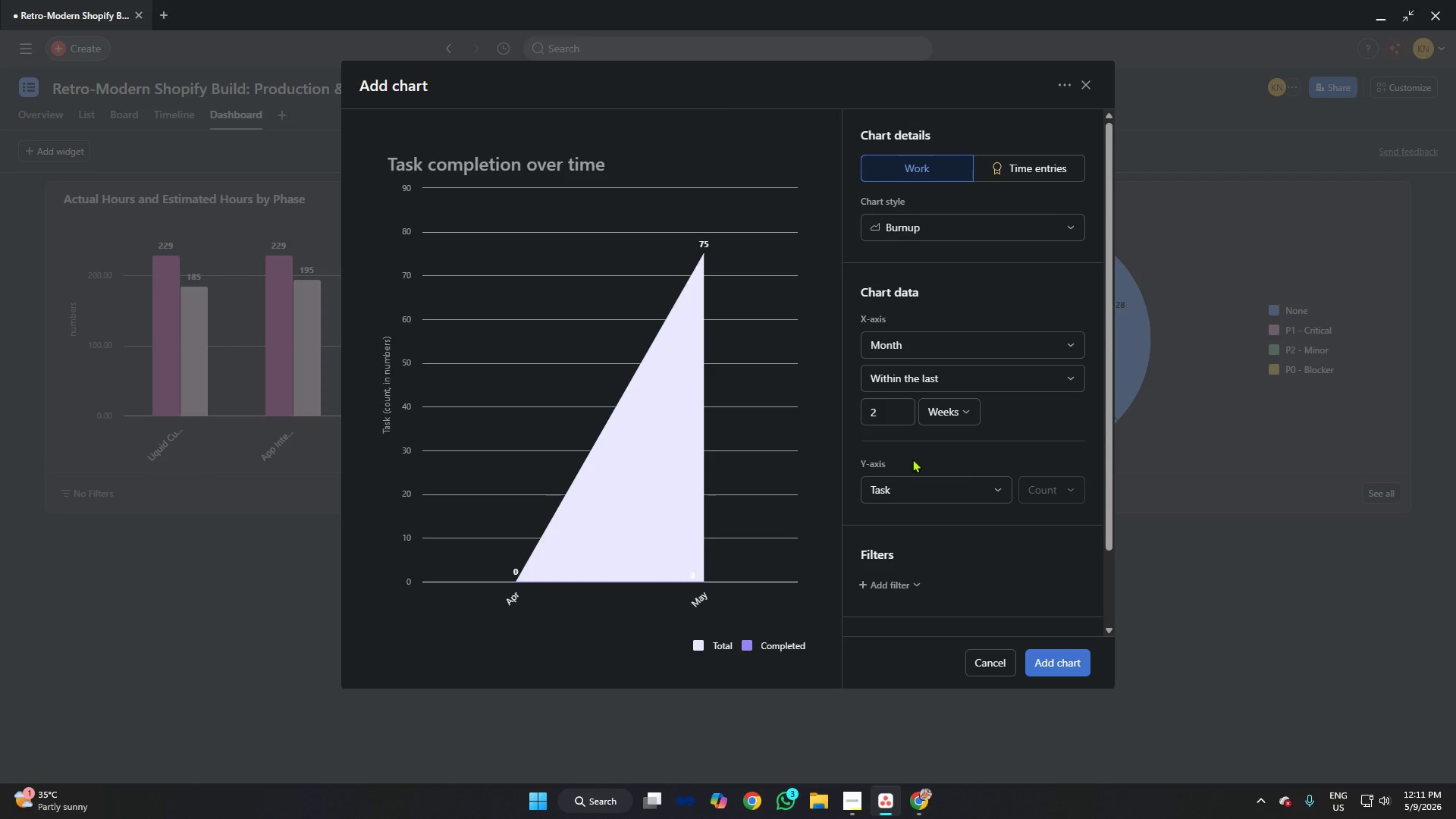 
left_click([899, 405])
 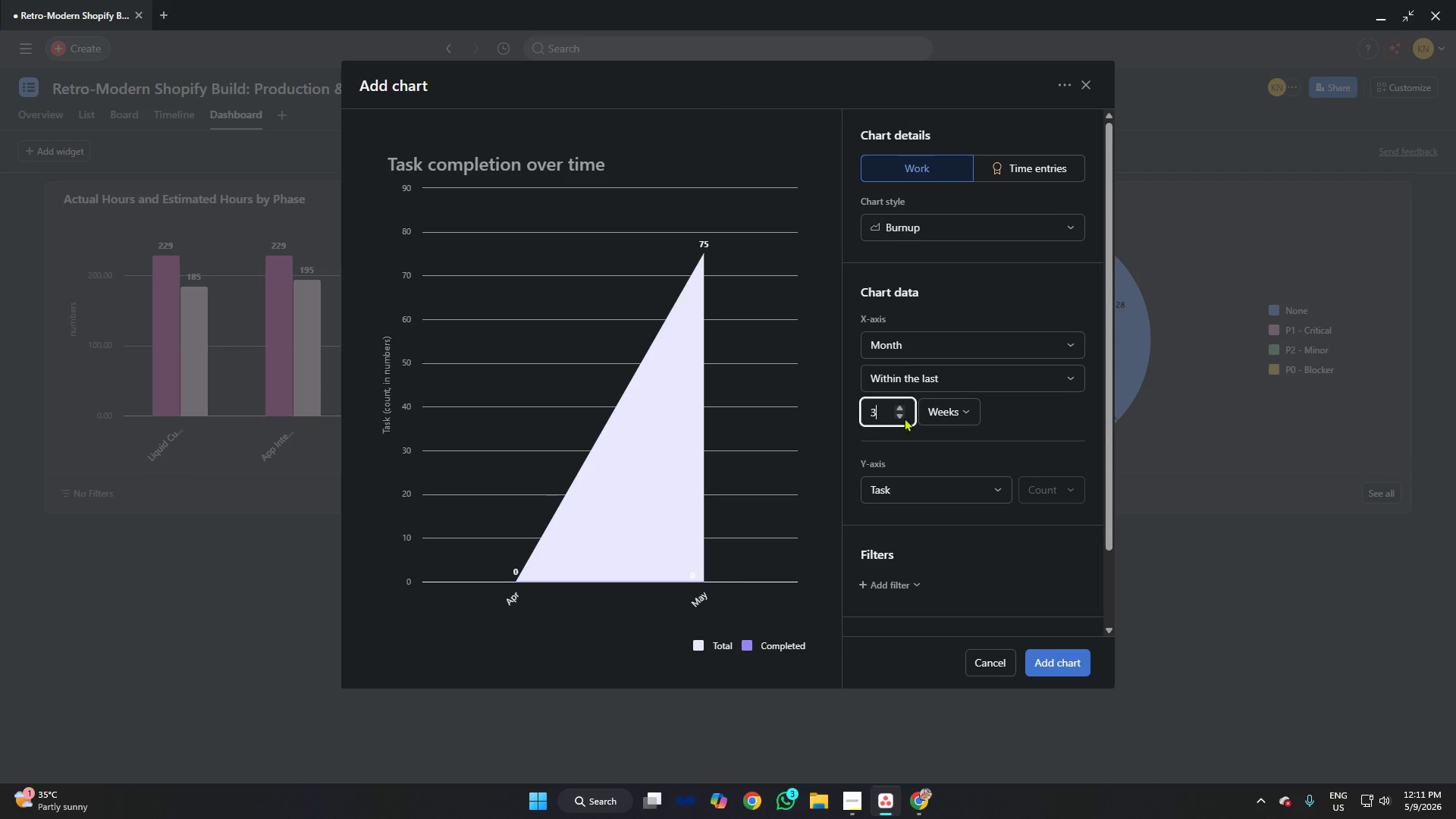 
left_click([902, 415])
 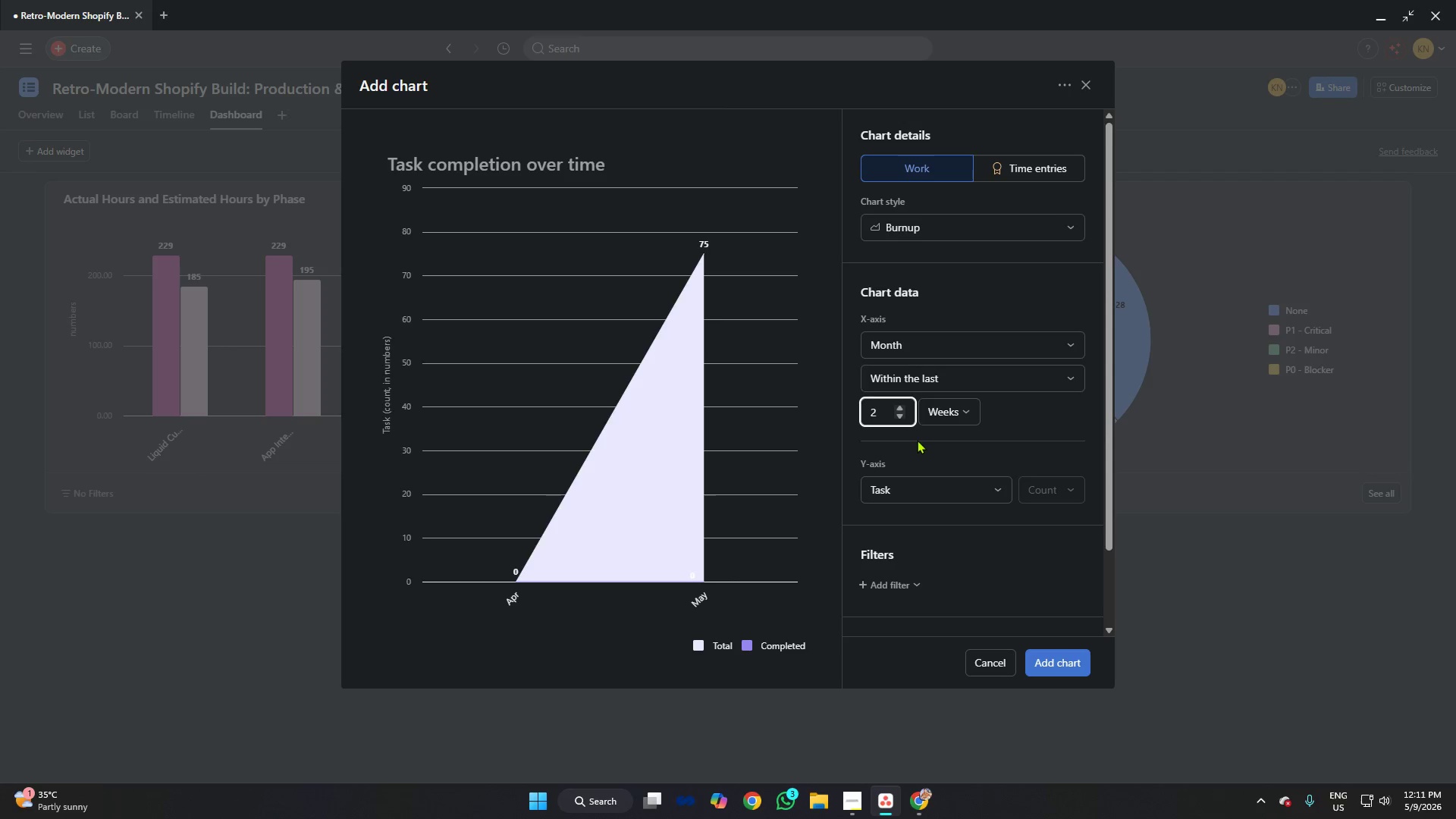 
left_click([917, 440])
 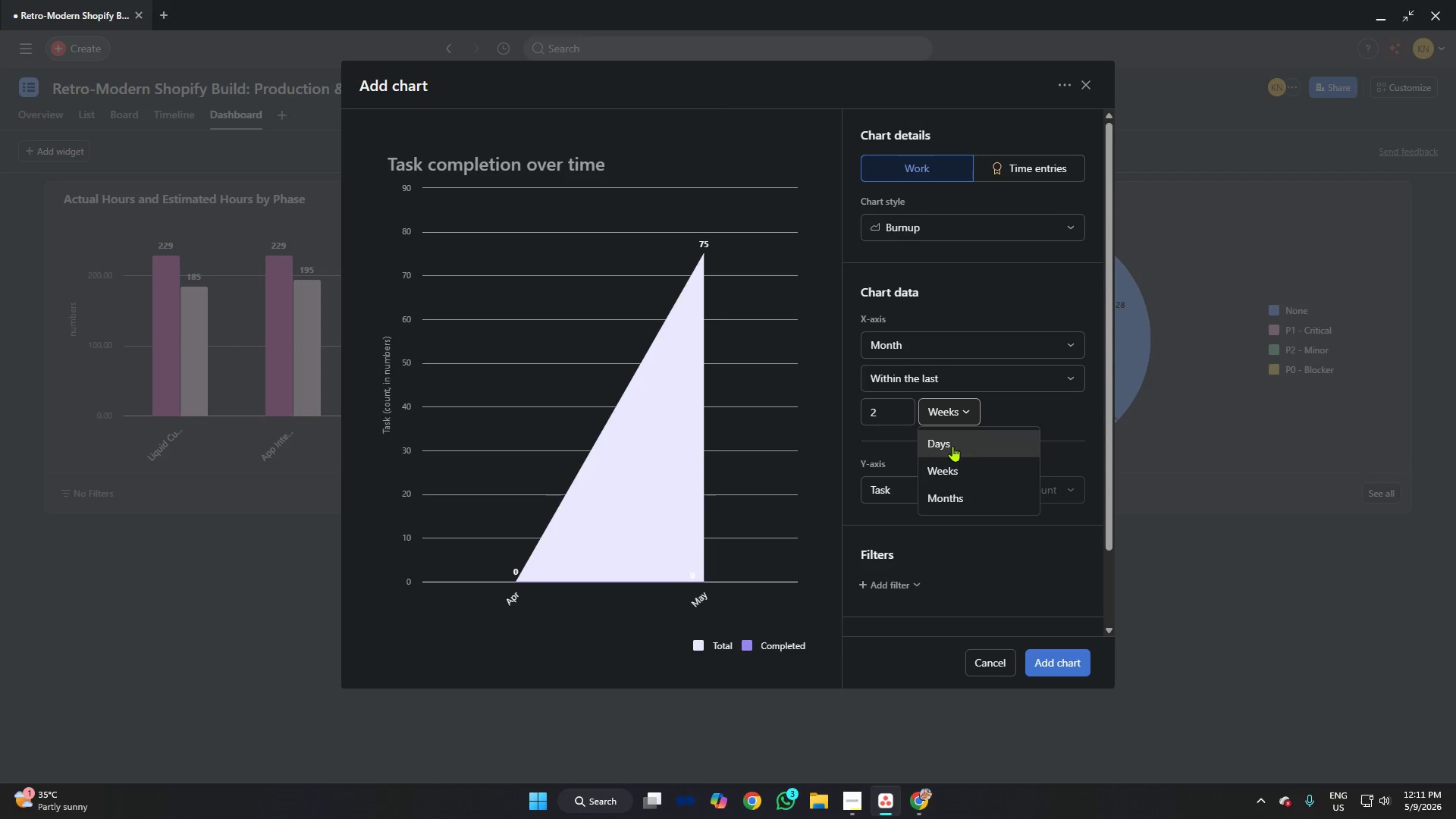 
left_click([963, 497])
 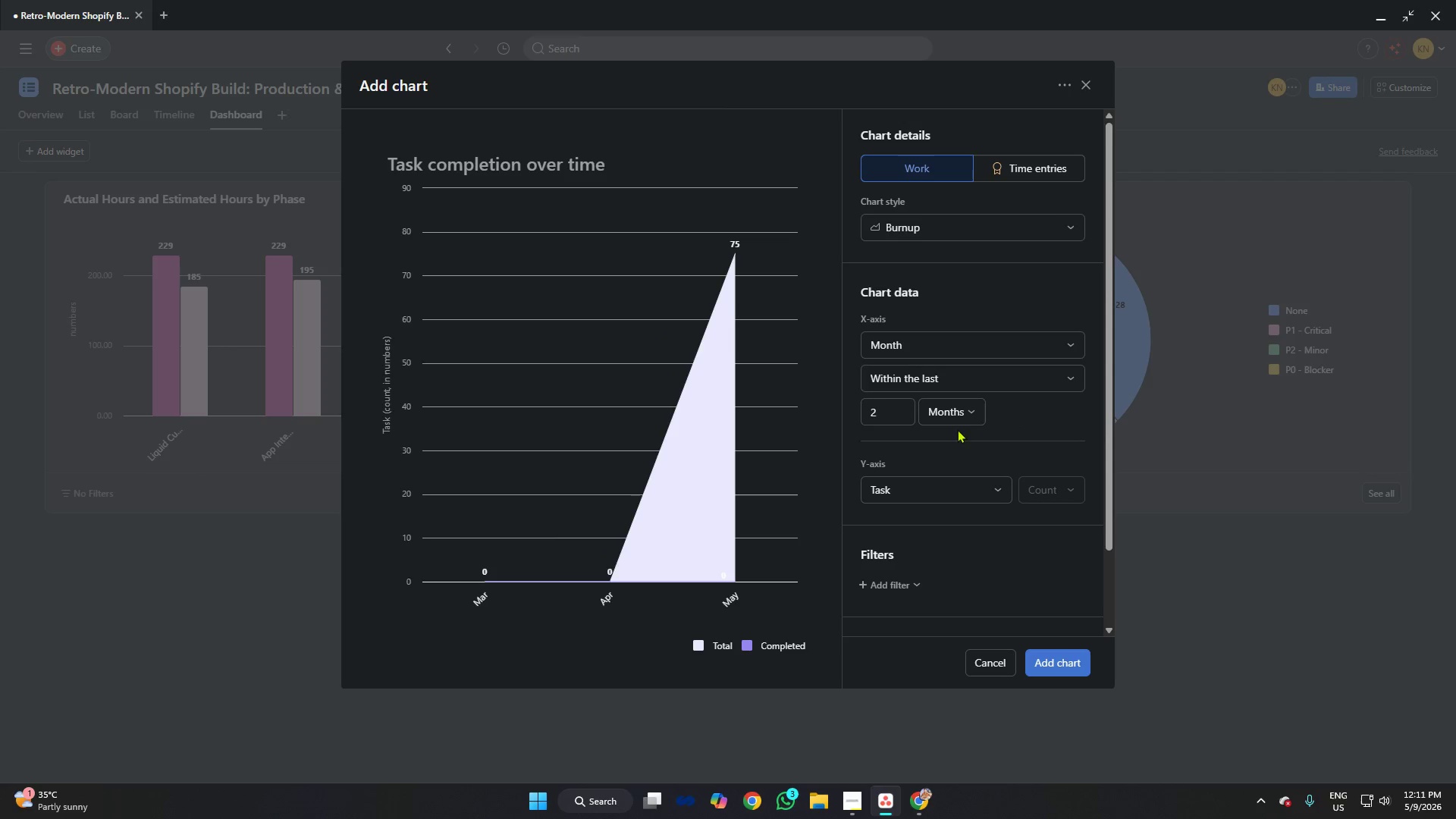 
left_click([954, 413])
 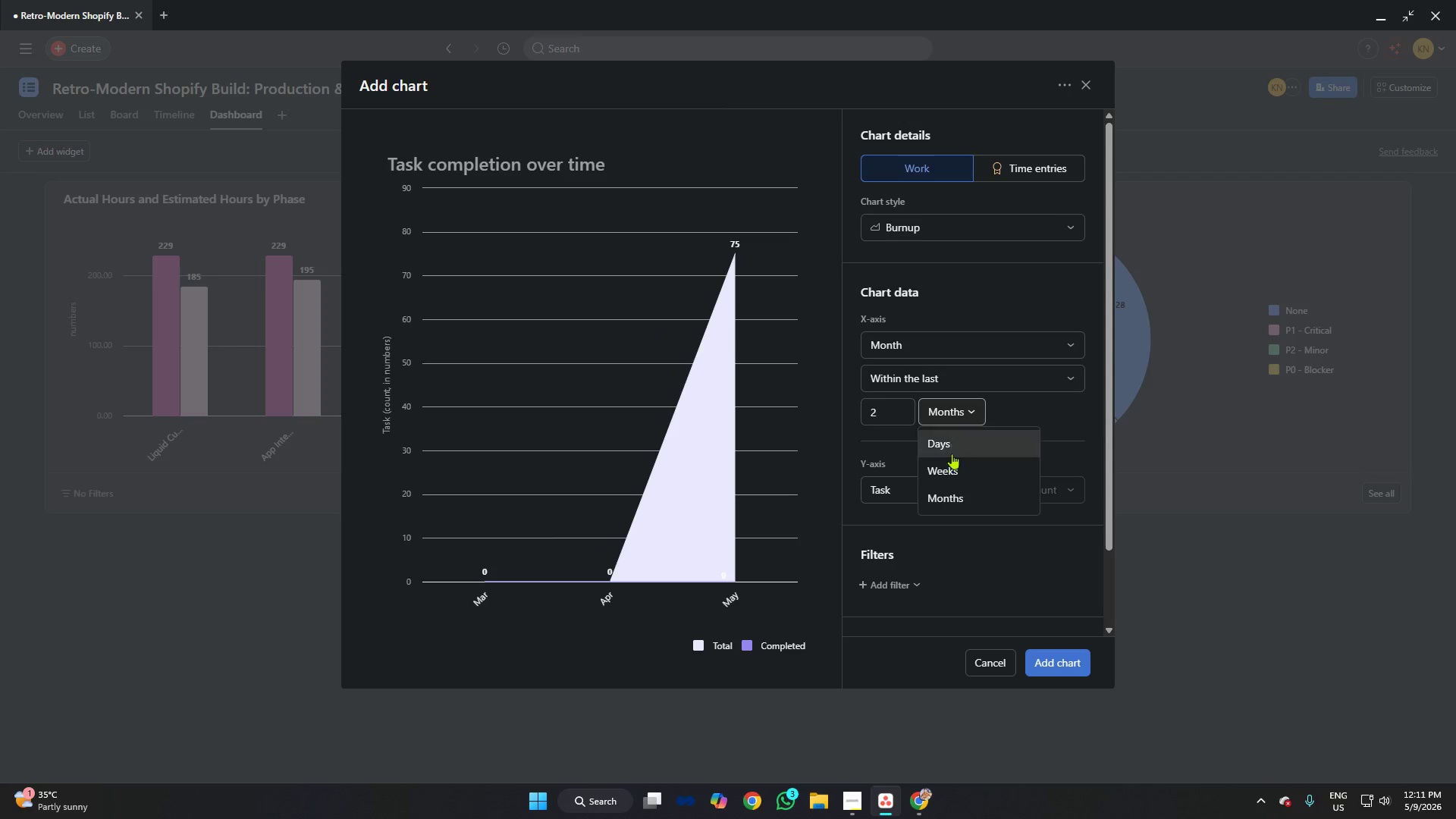 
left_click([952, 465])
 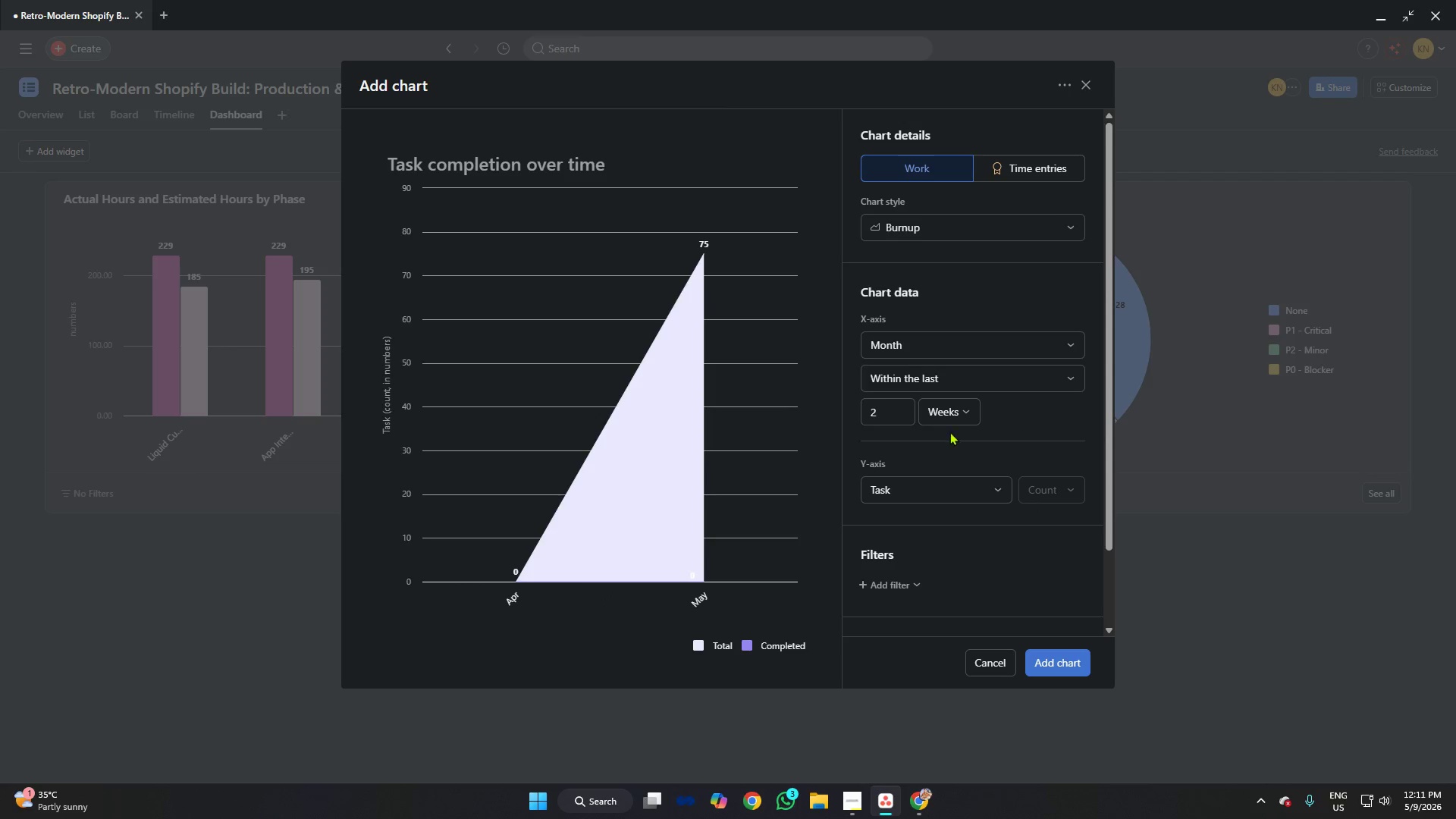 
left_click([947, 406])
 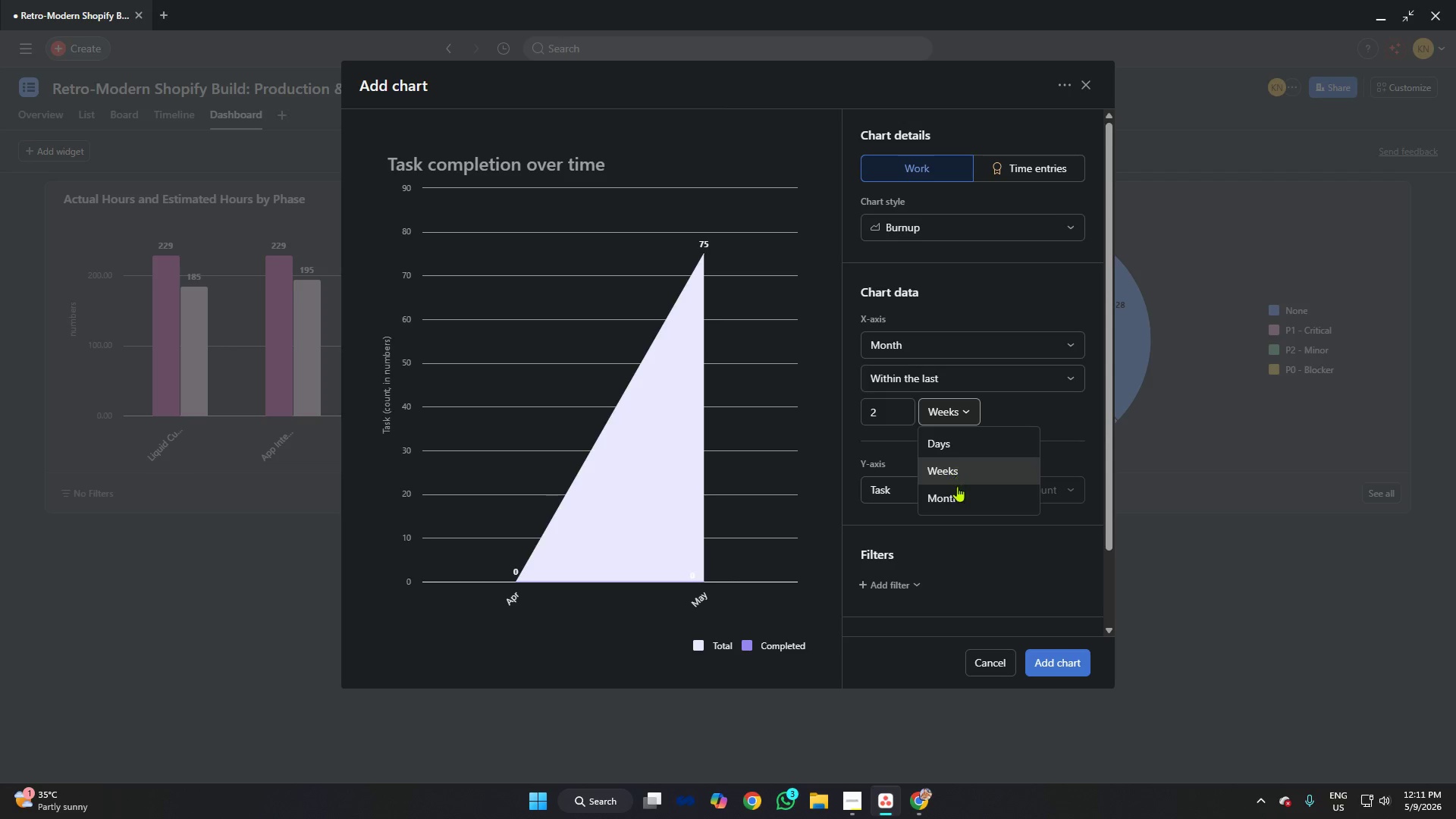 
left_click([960, 499])
 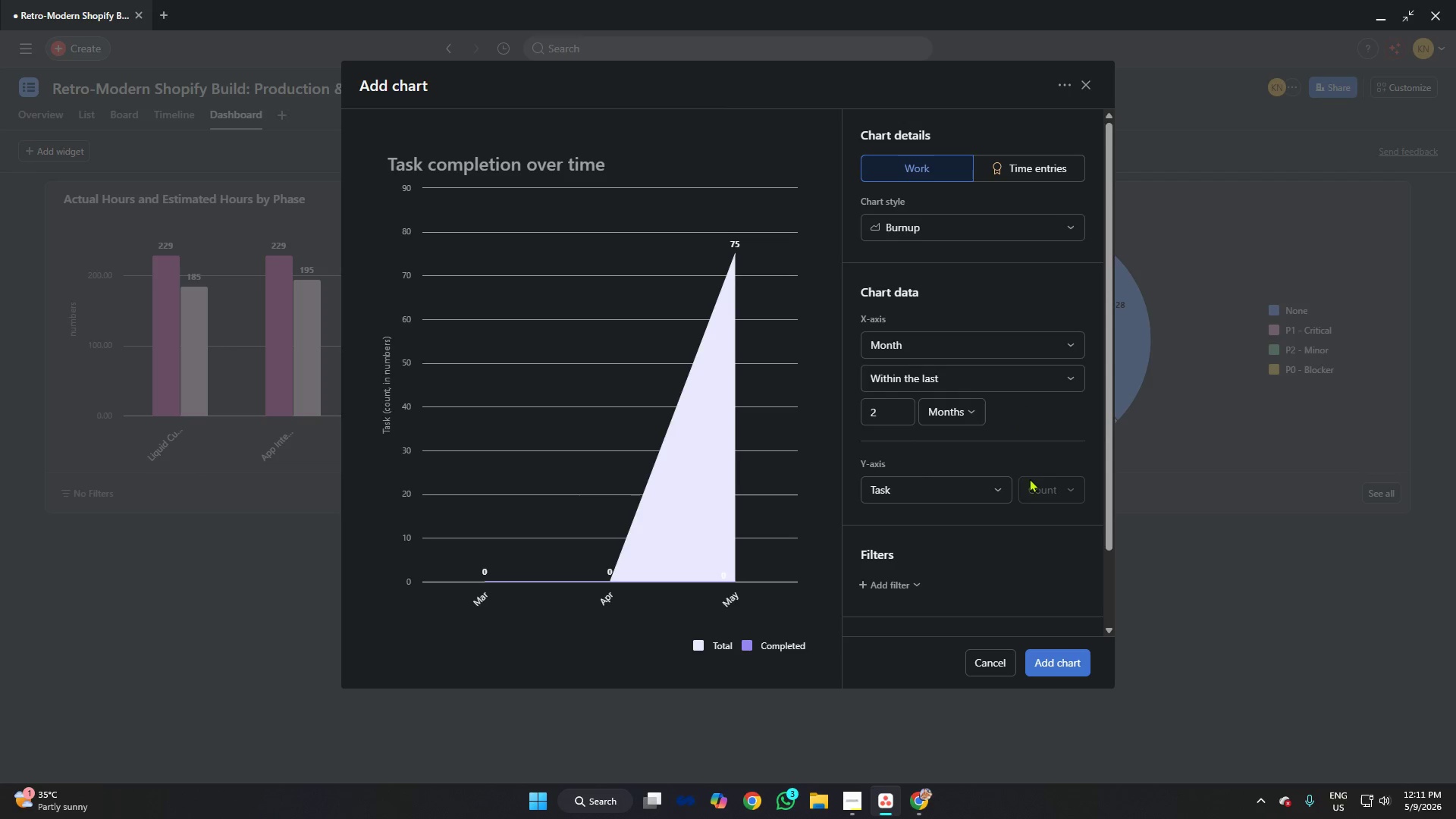 
wait(5.09)
 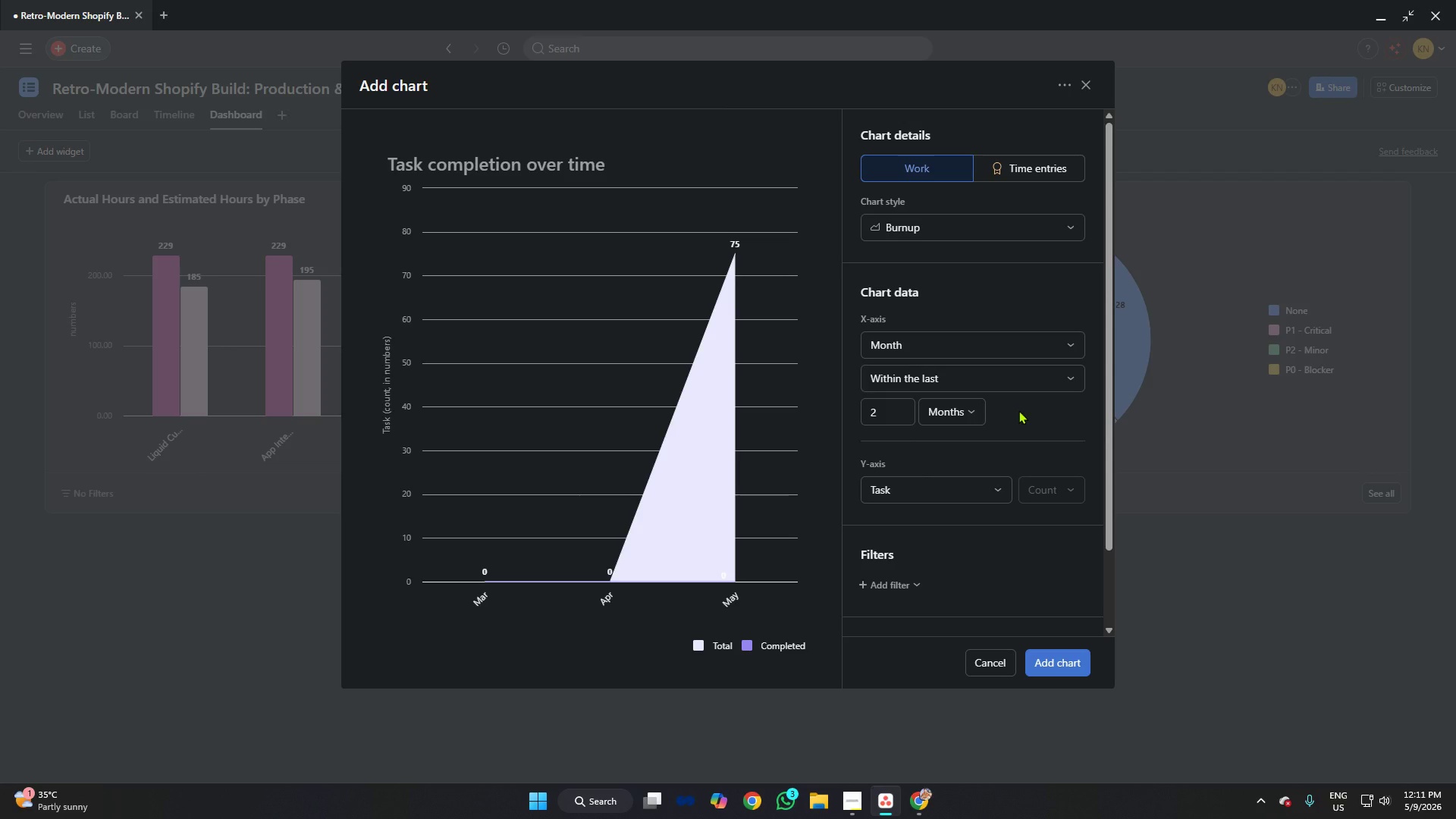 
left_click([970, 488])
 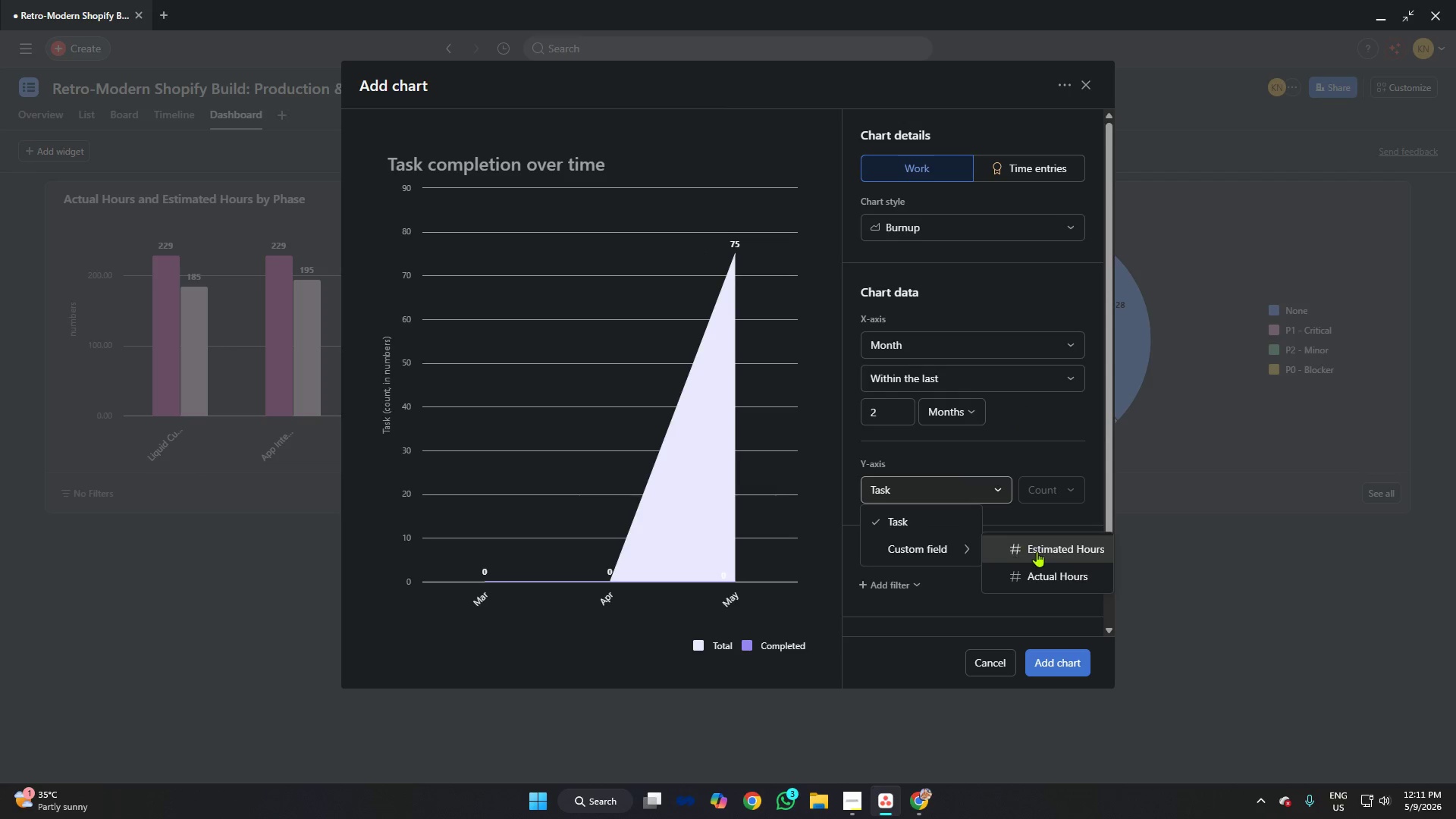 
left_click([902, 621])
 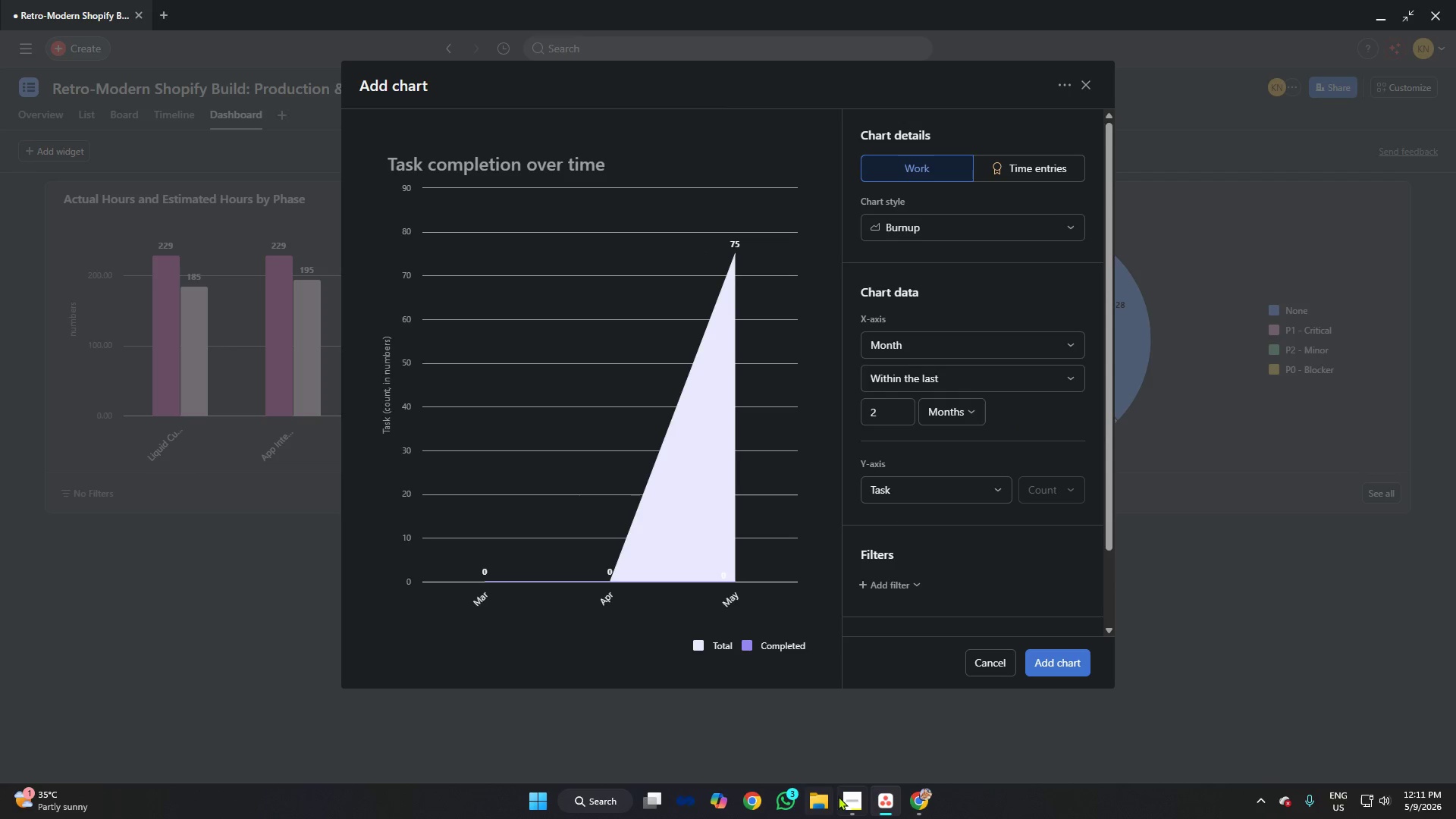 
left_click([851, 792])